 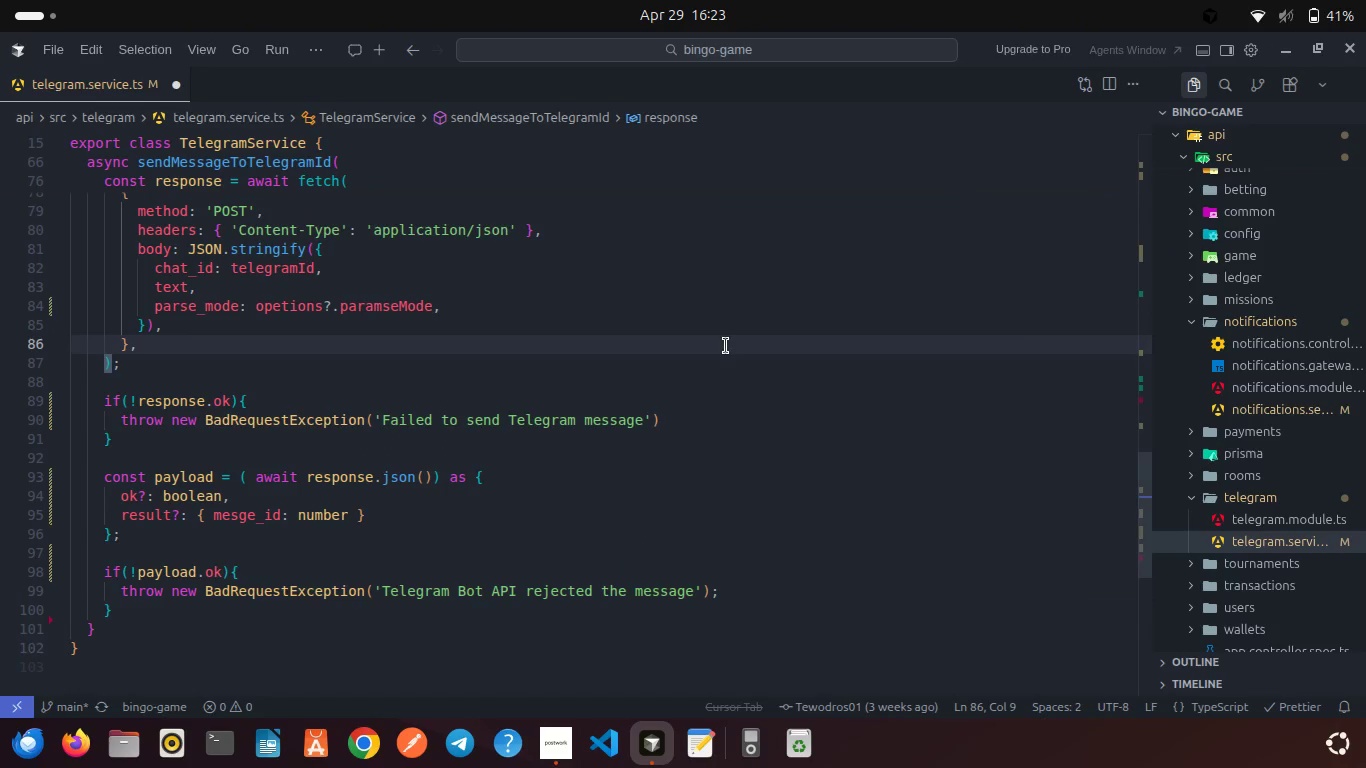 
scroll: coordinate [576, 373], scroll_direction: down, amount: 2.0
 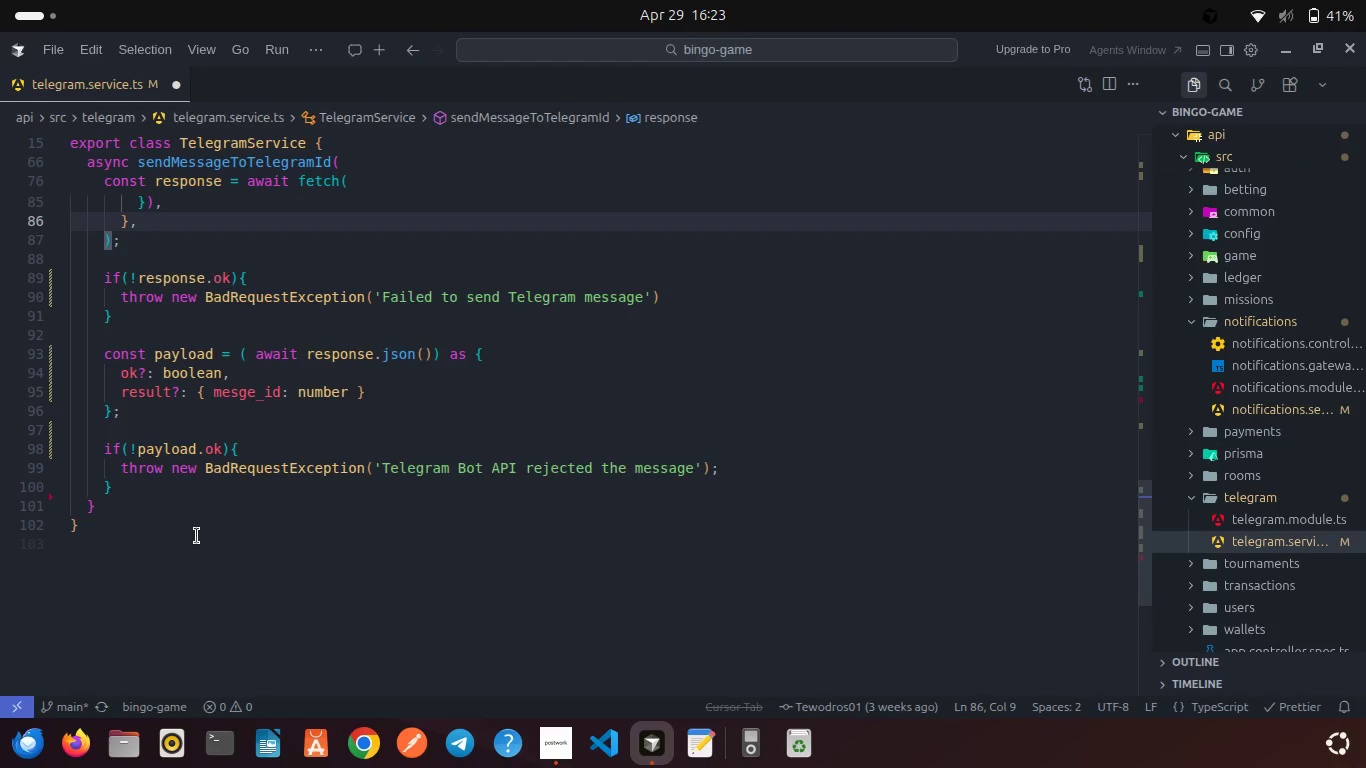 
wait(19.8)
 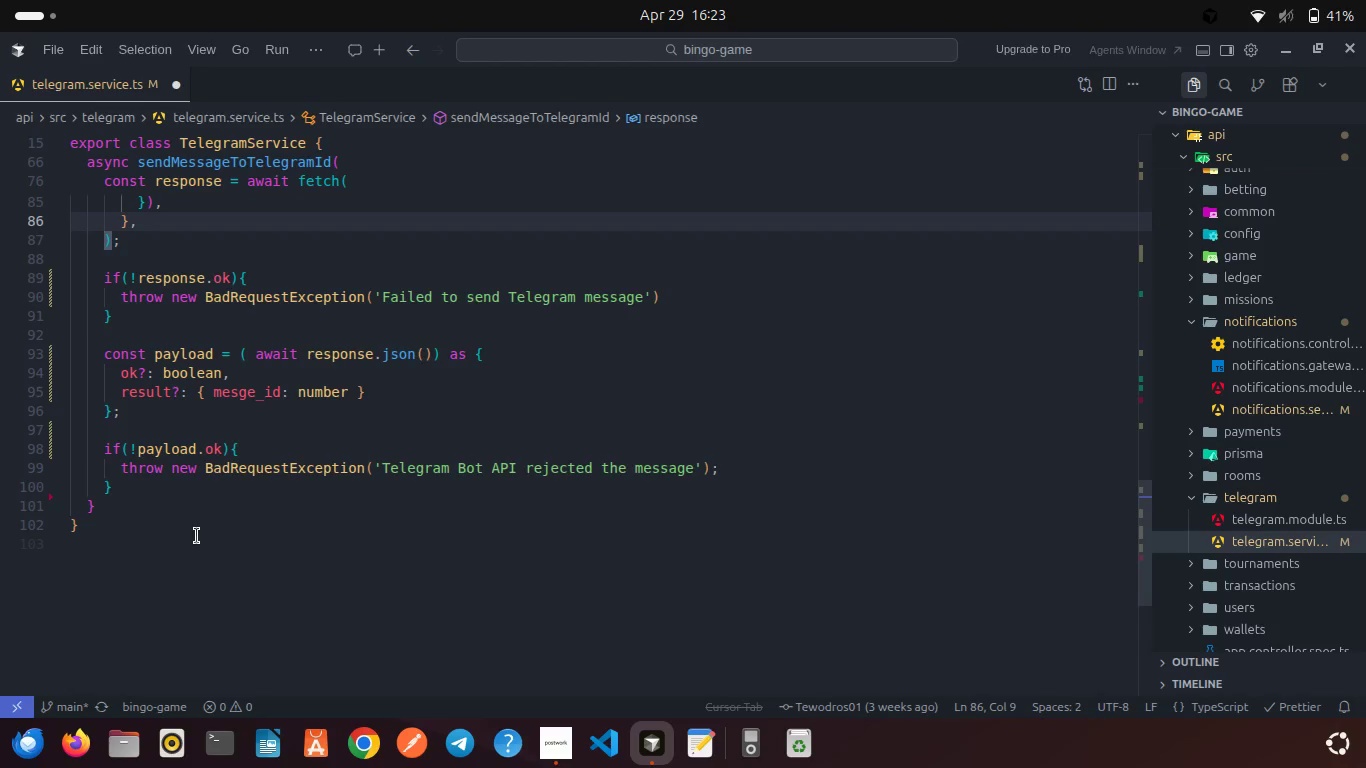 
left_click([164, 488])
 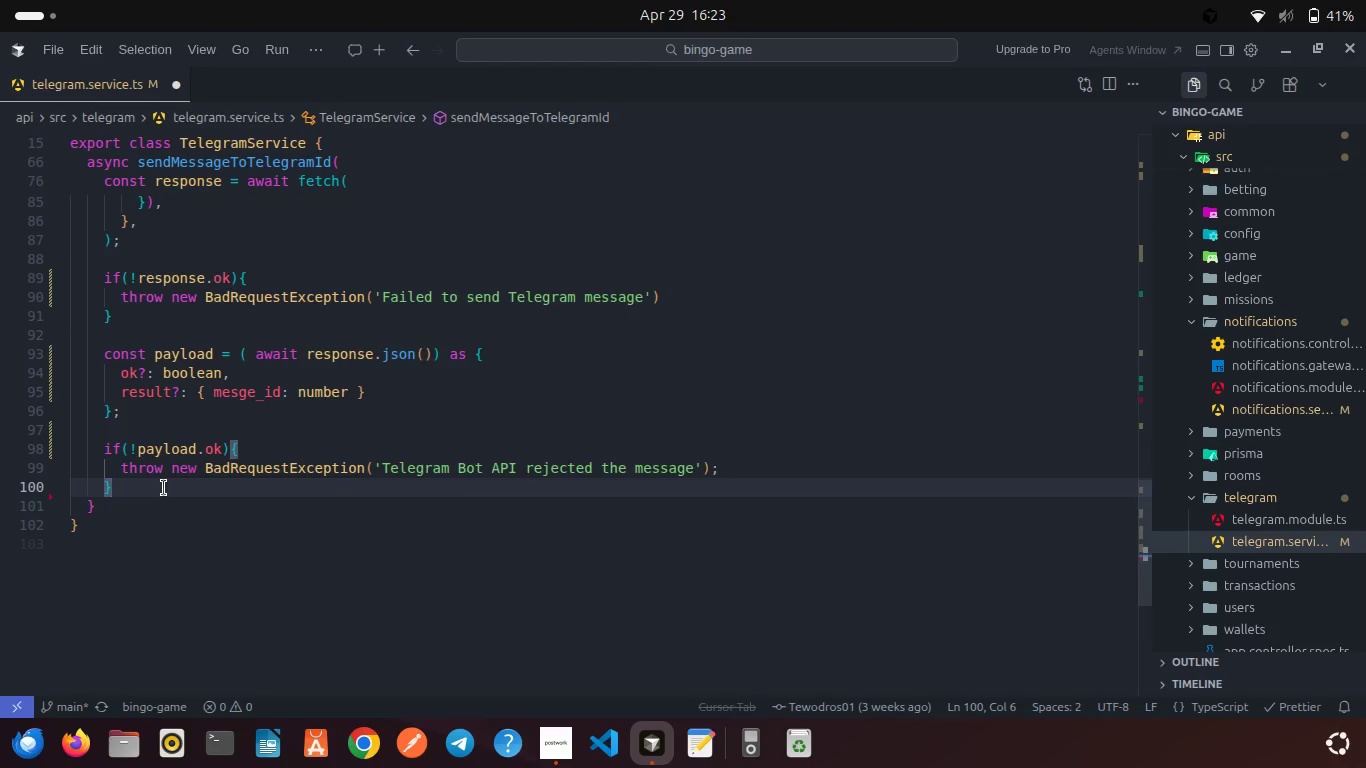 
key(Enter)
 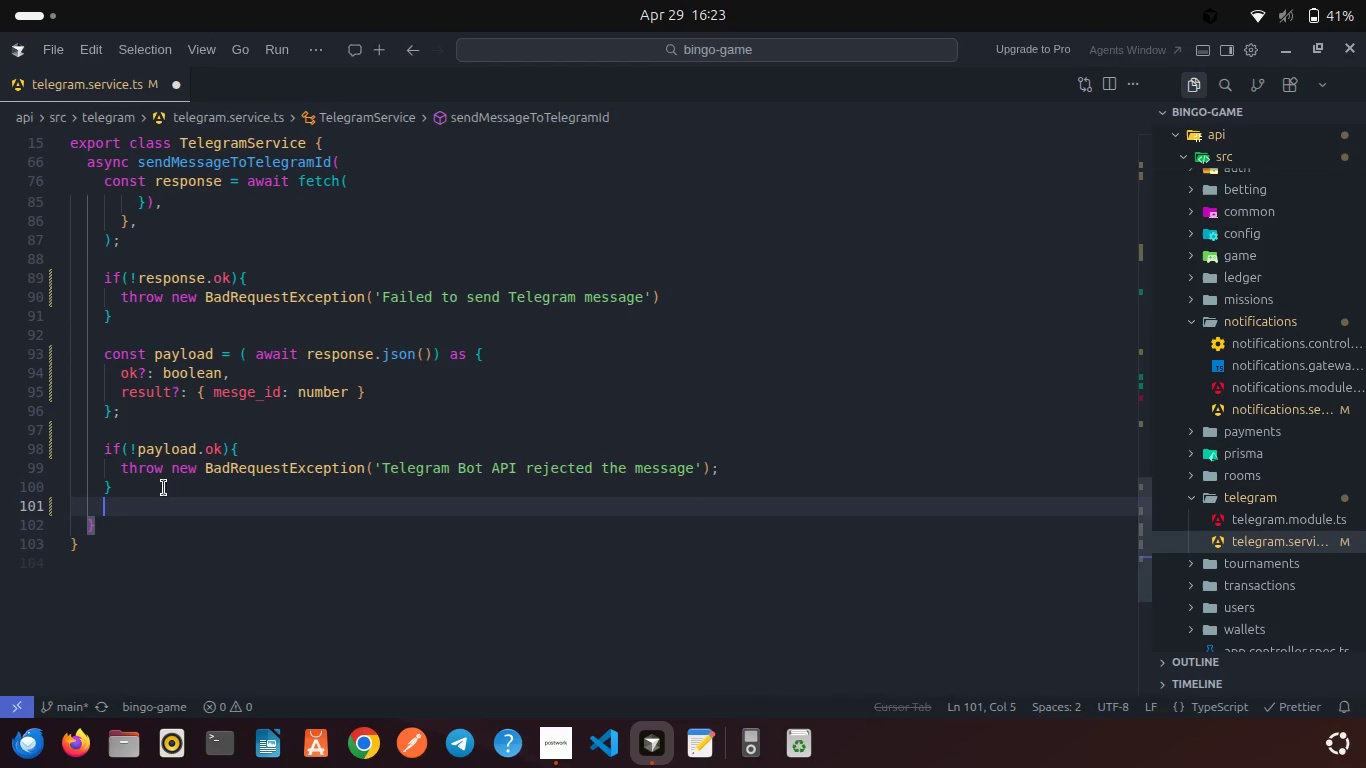 
key(Enter)
 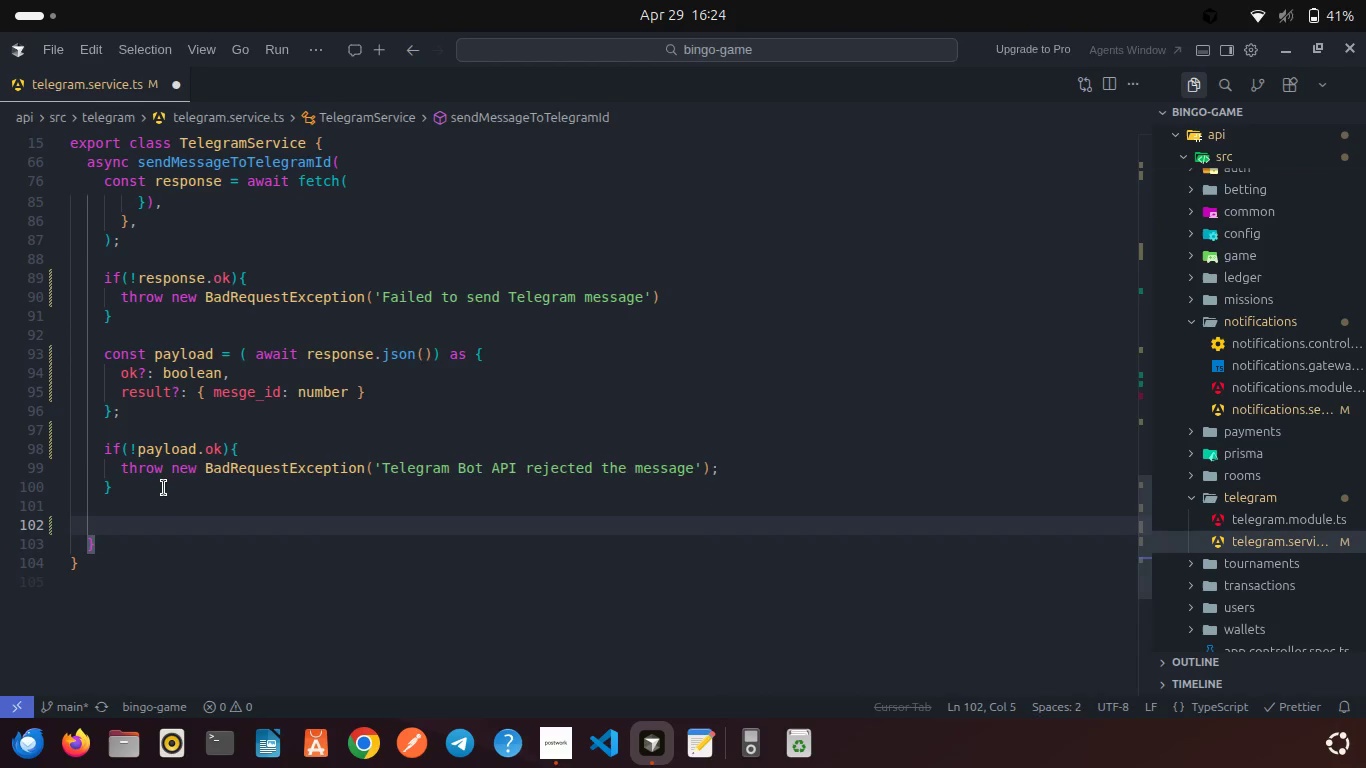 
wait(5.21)
 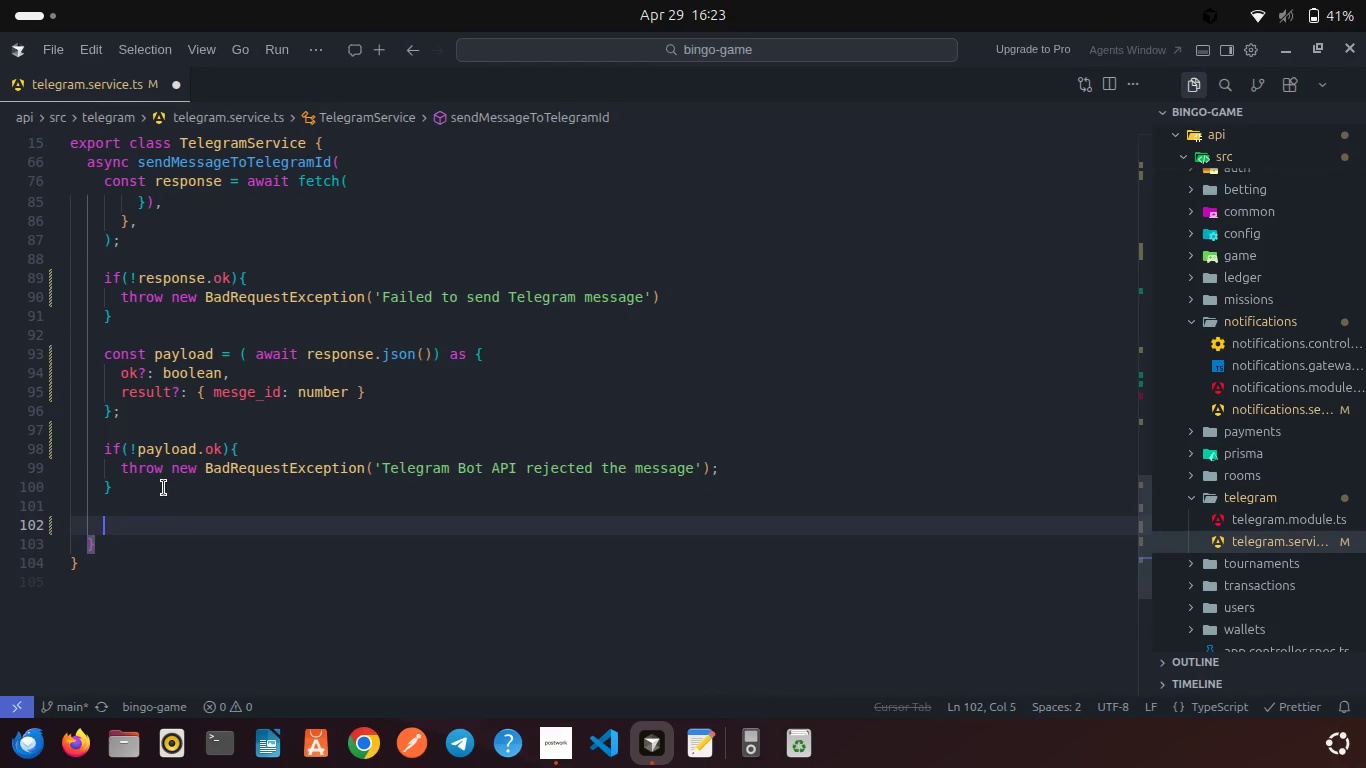 
type(retu)
 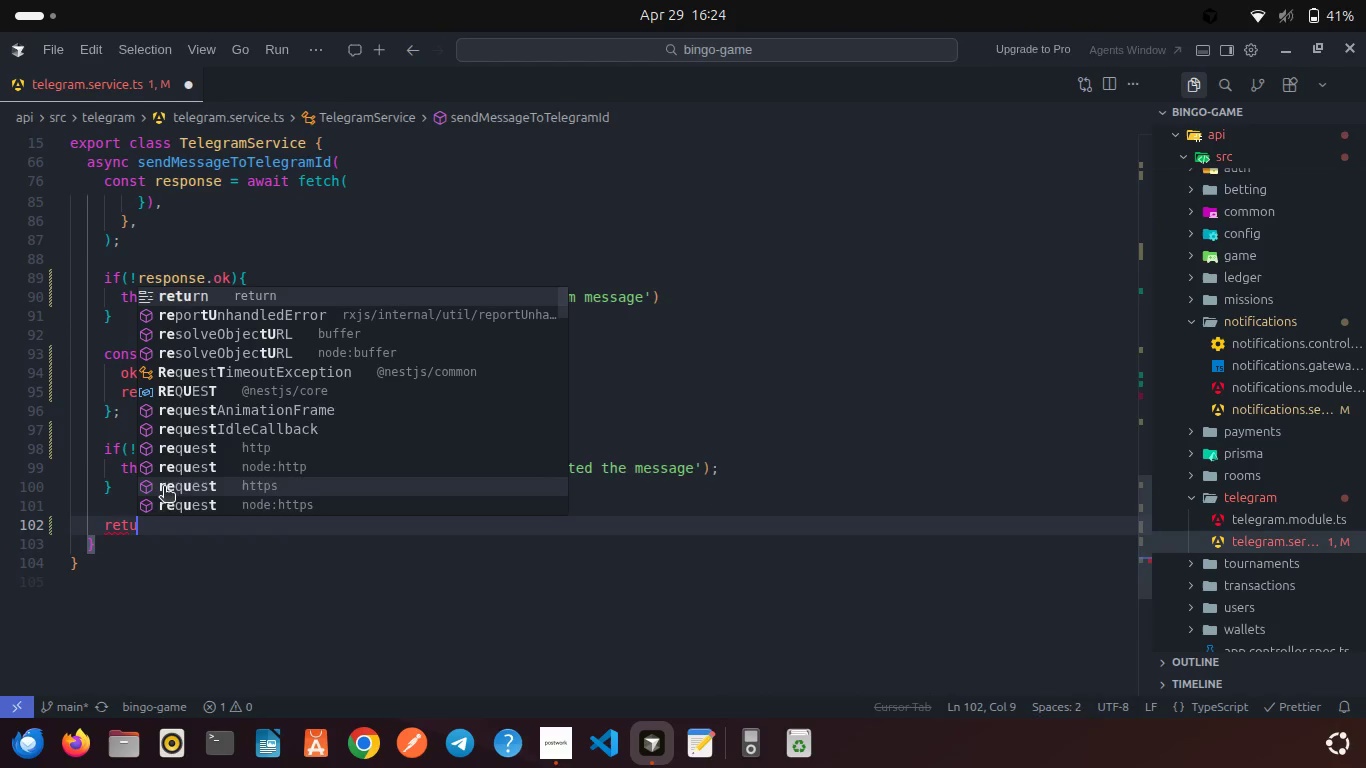 
key(Enter)
 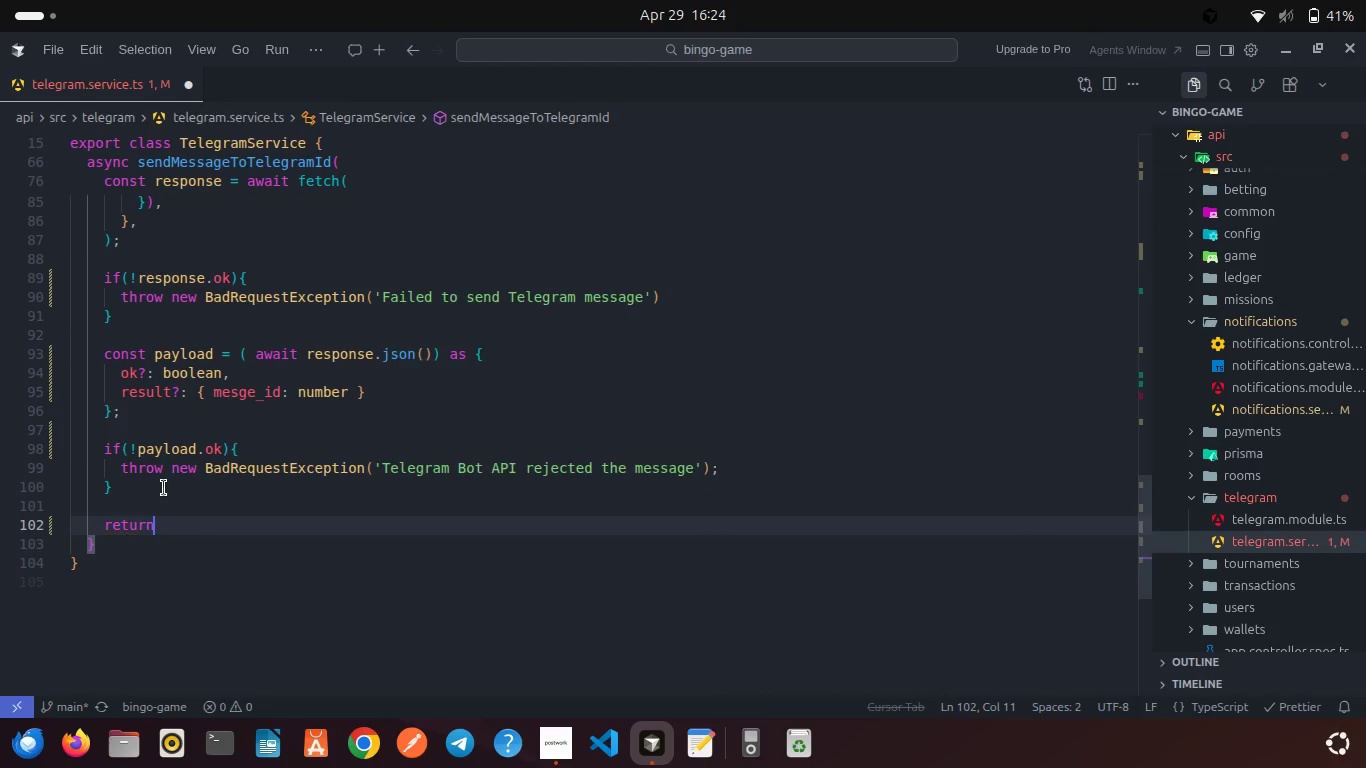 
type( { success: true, messageId: payloa)
 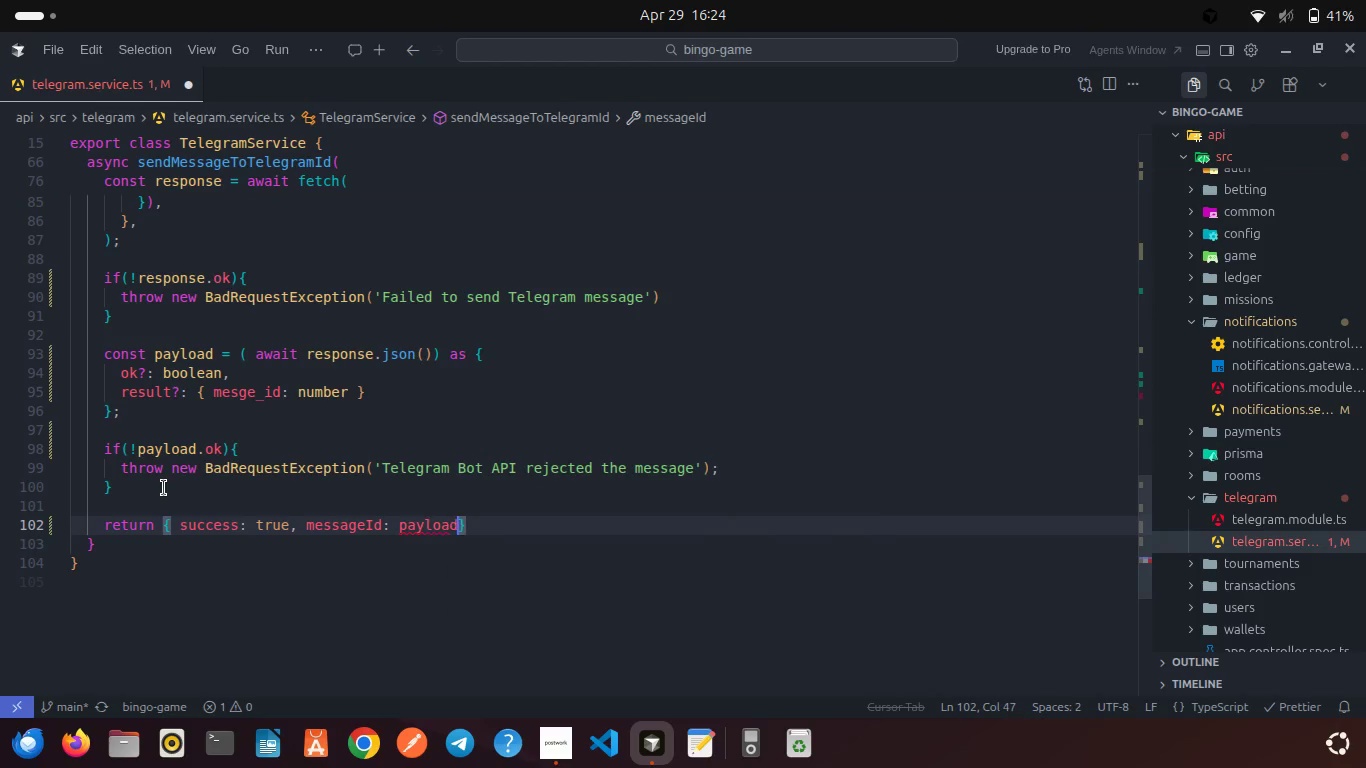 
 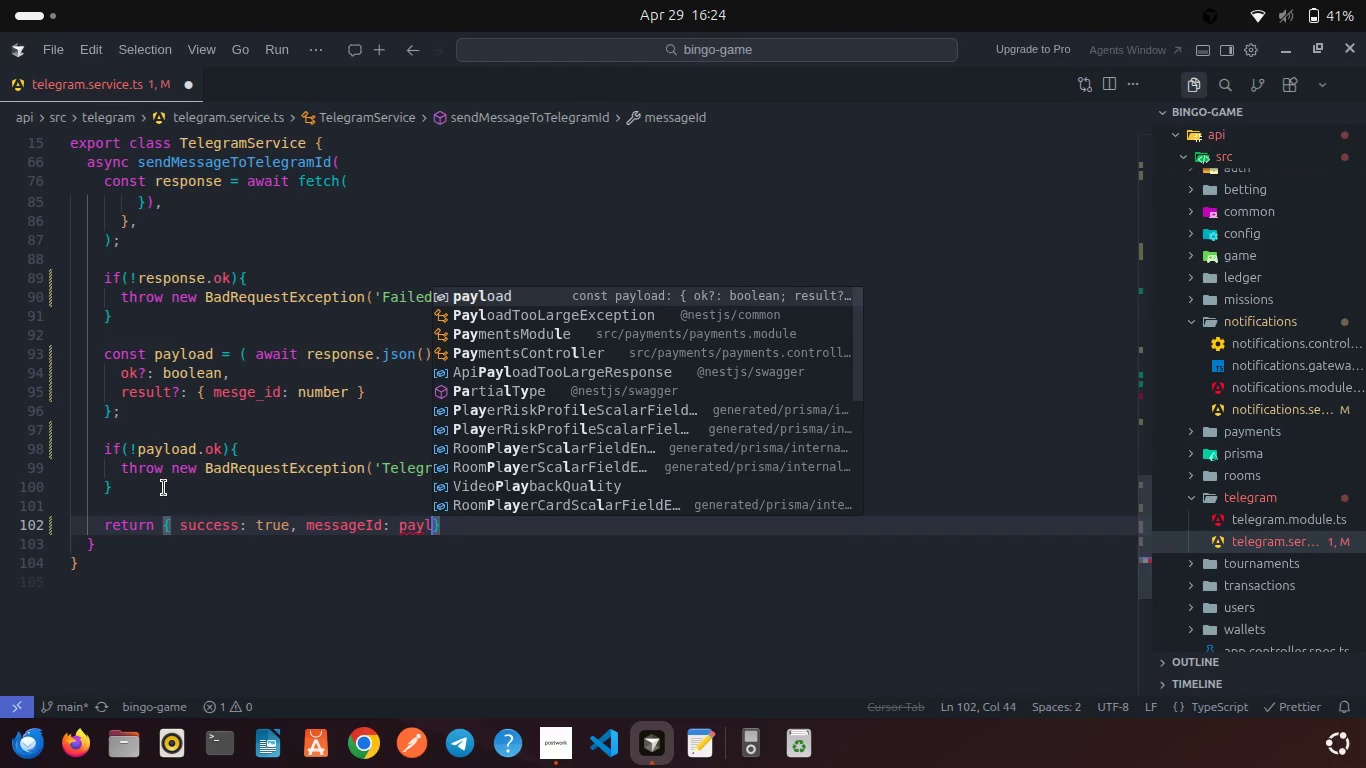 
key(Enter)
 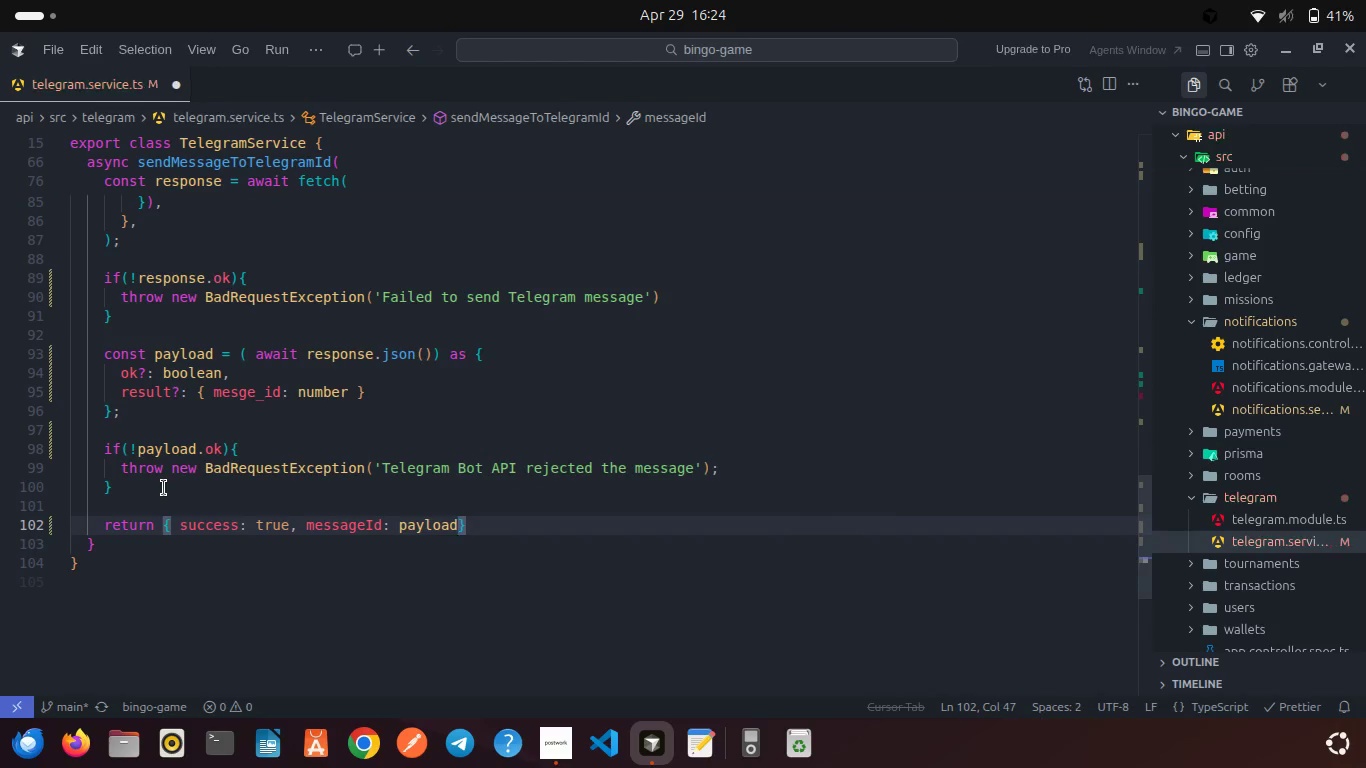 
type(.reu)
 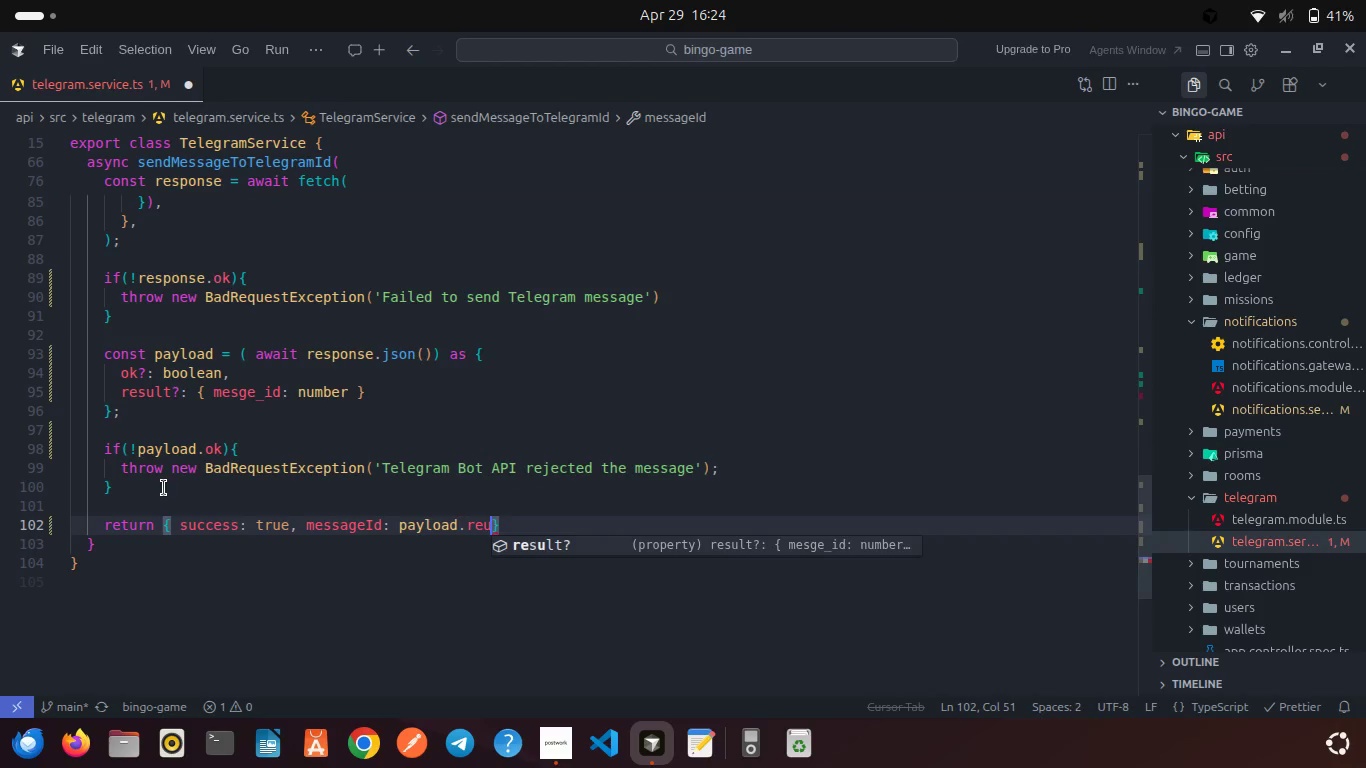 
key(Enter)
 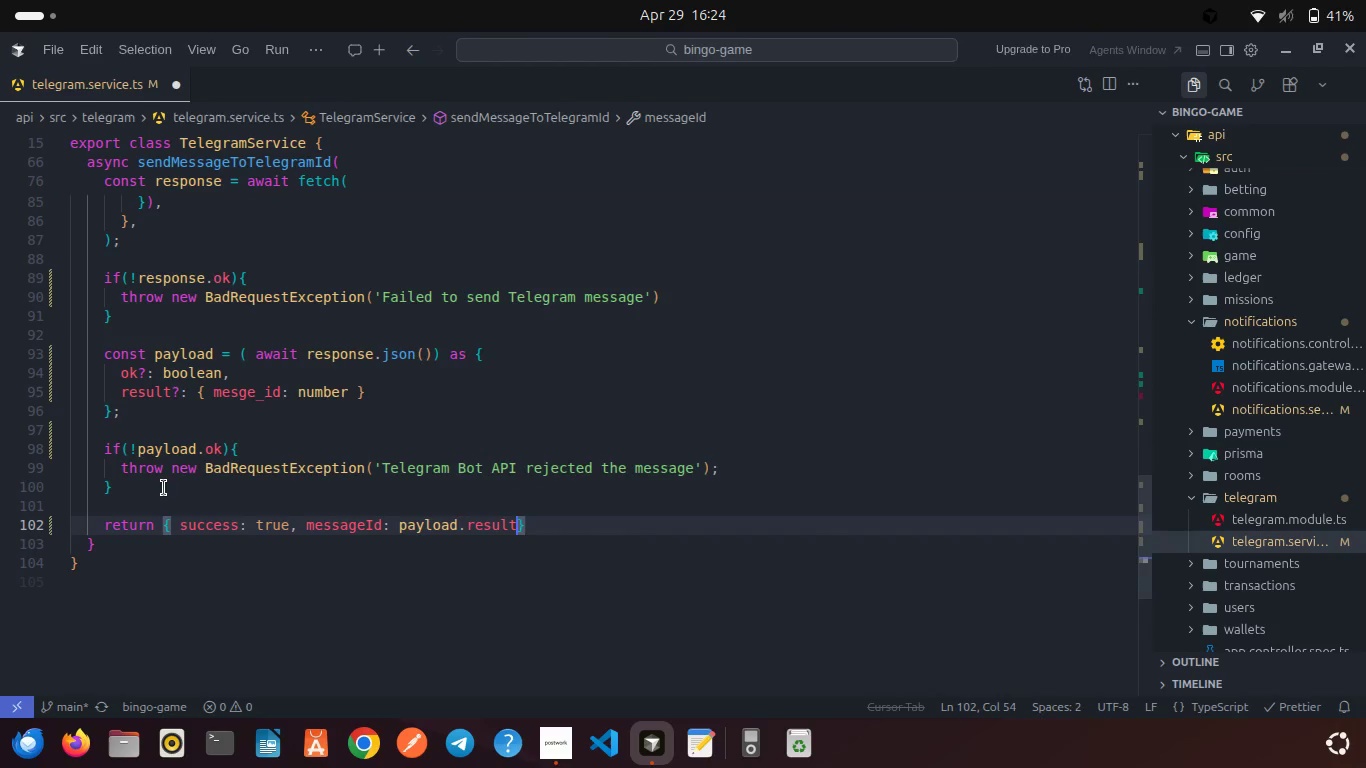 
type(?.mes)
 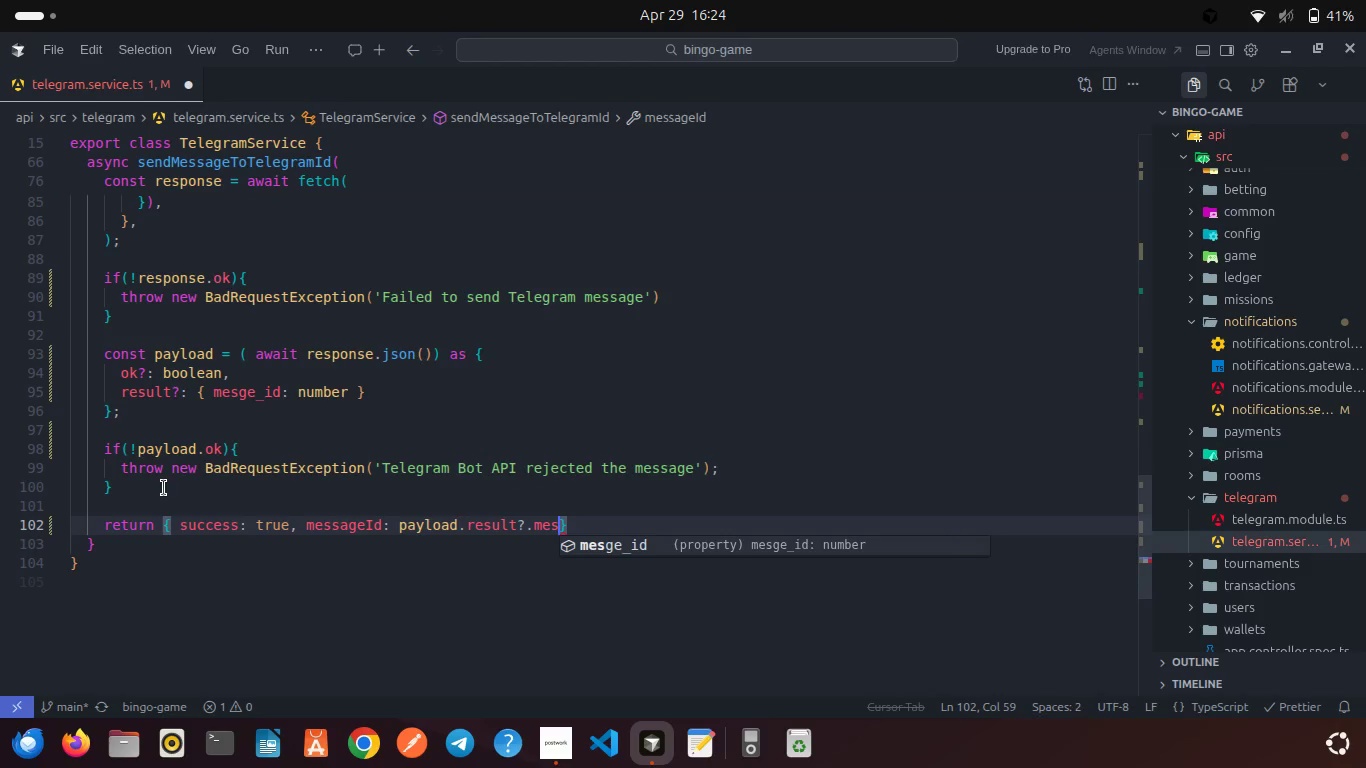 
key(Enter)
 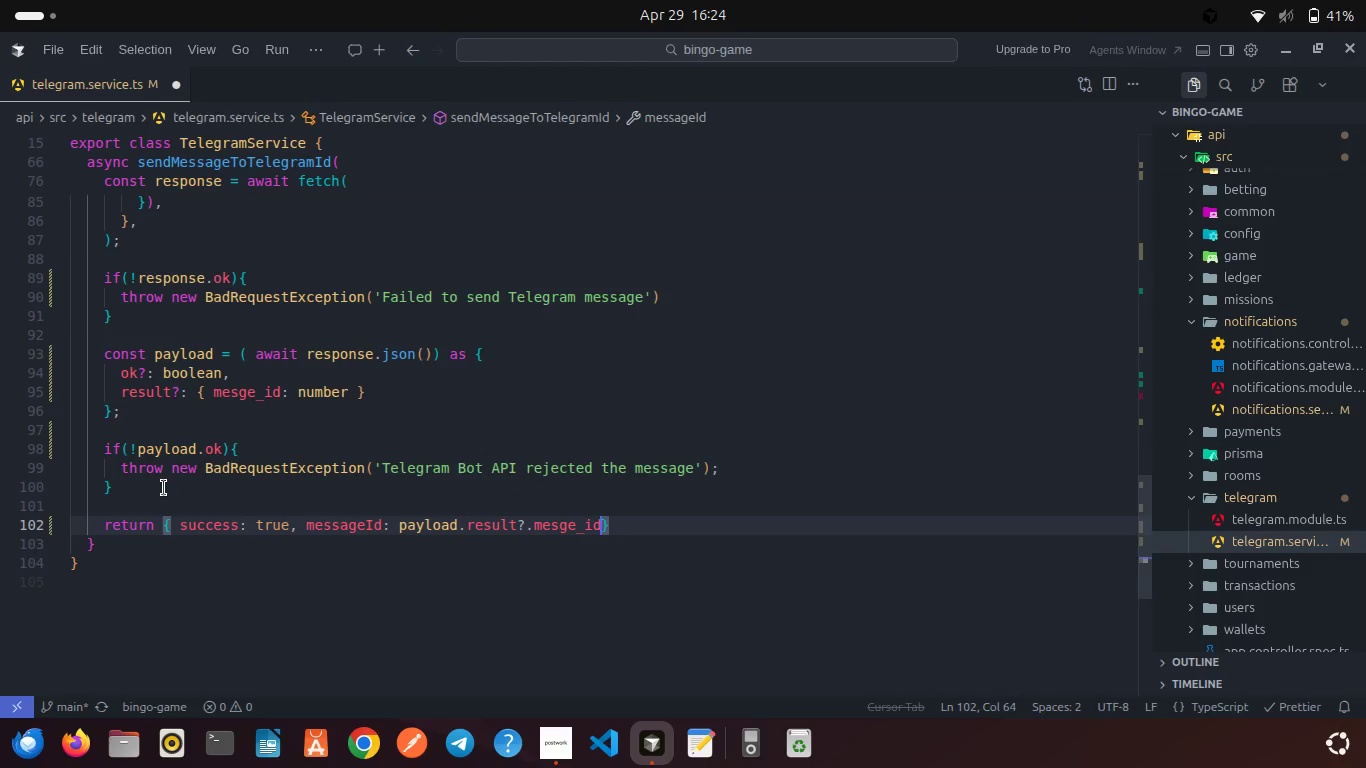 
type( ?? nul)
 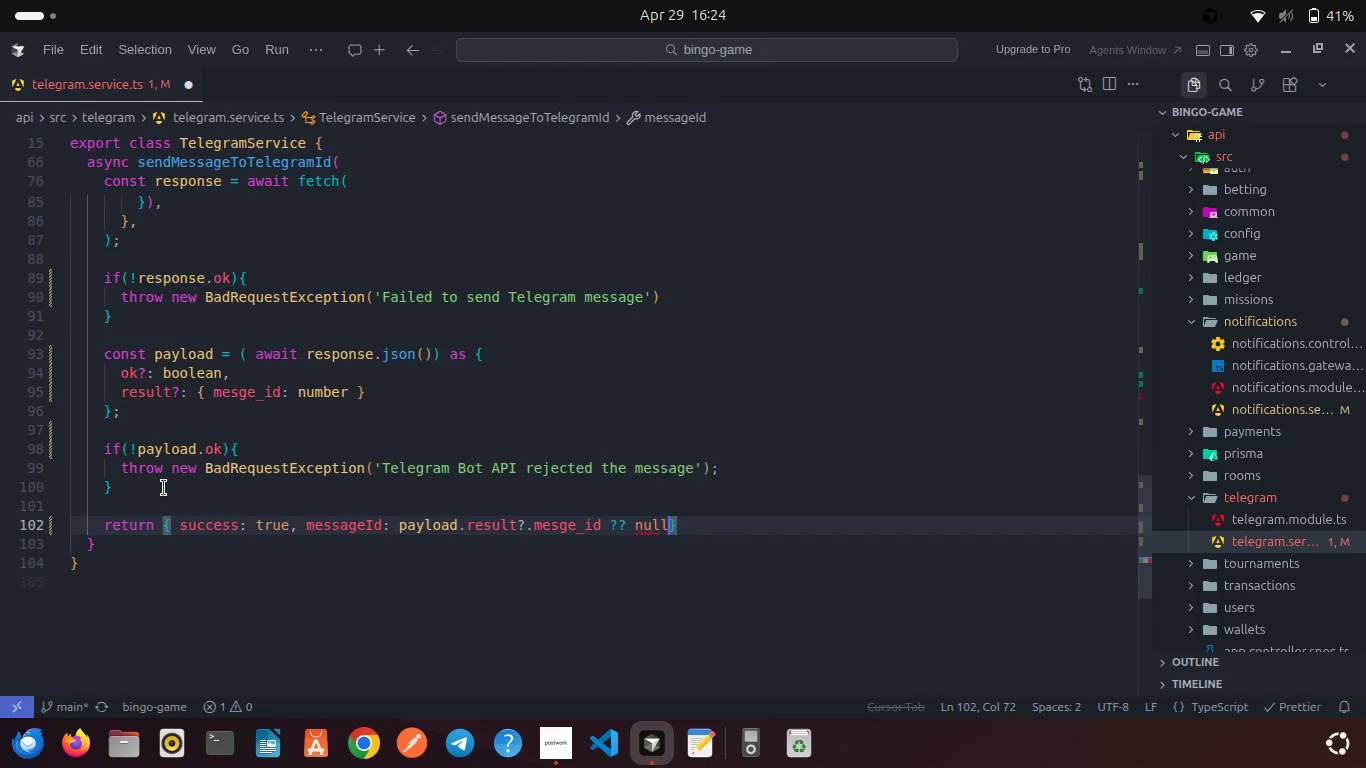 
 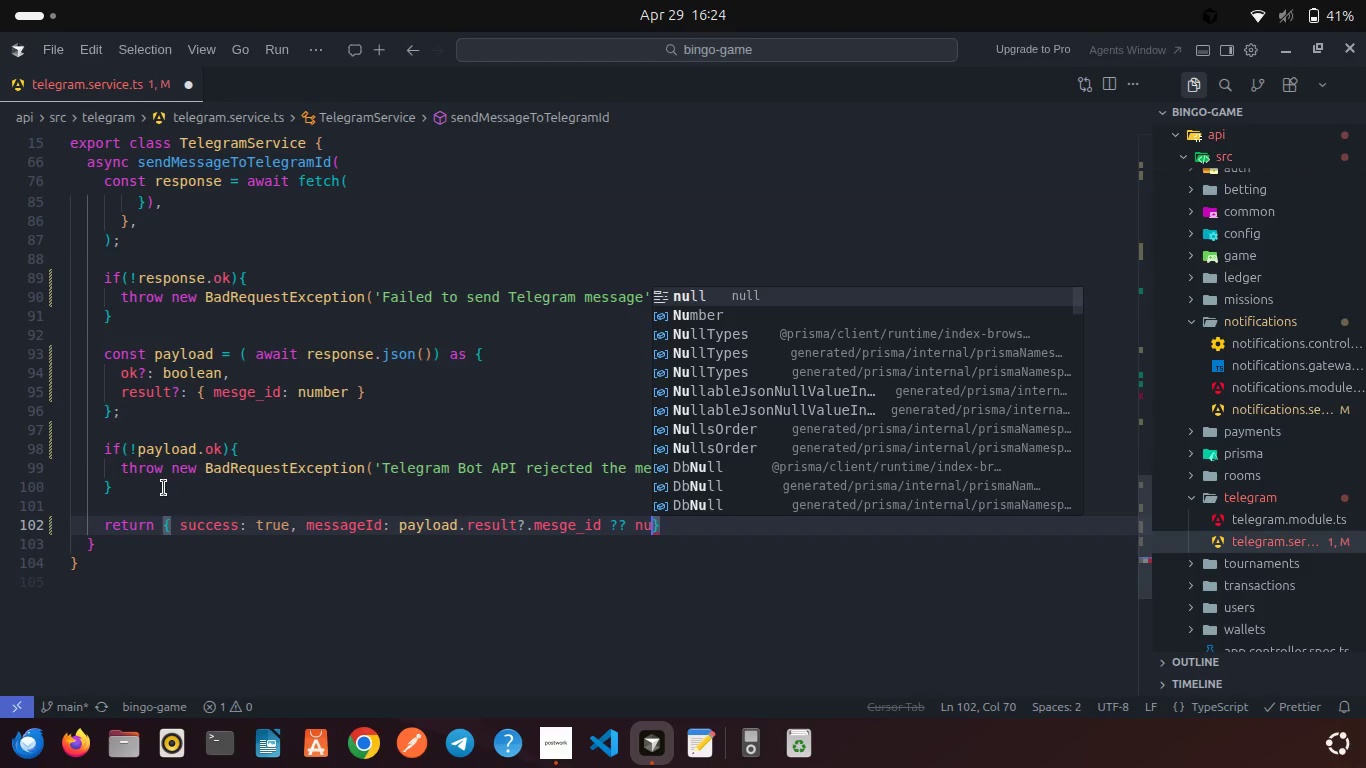 
key(Enter)
 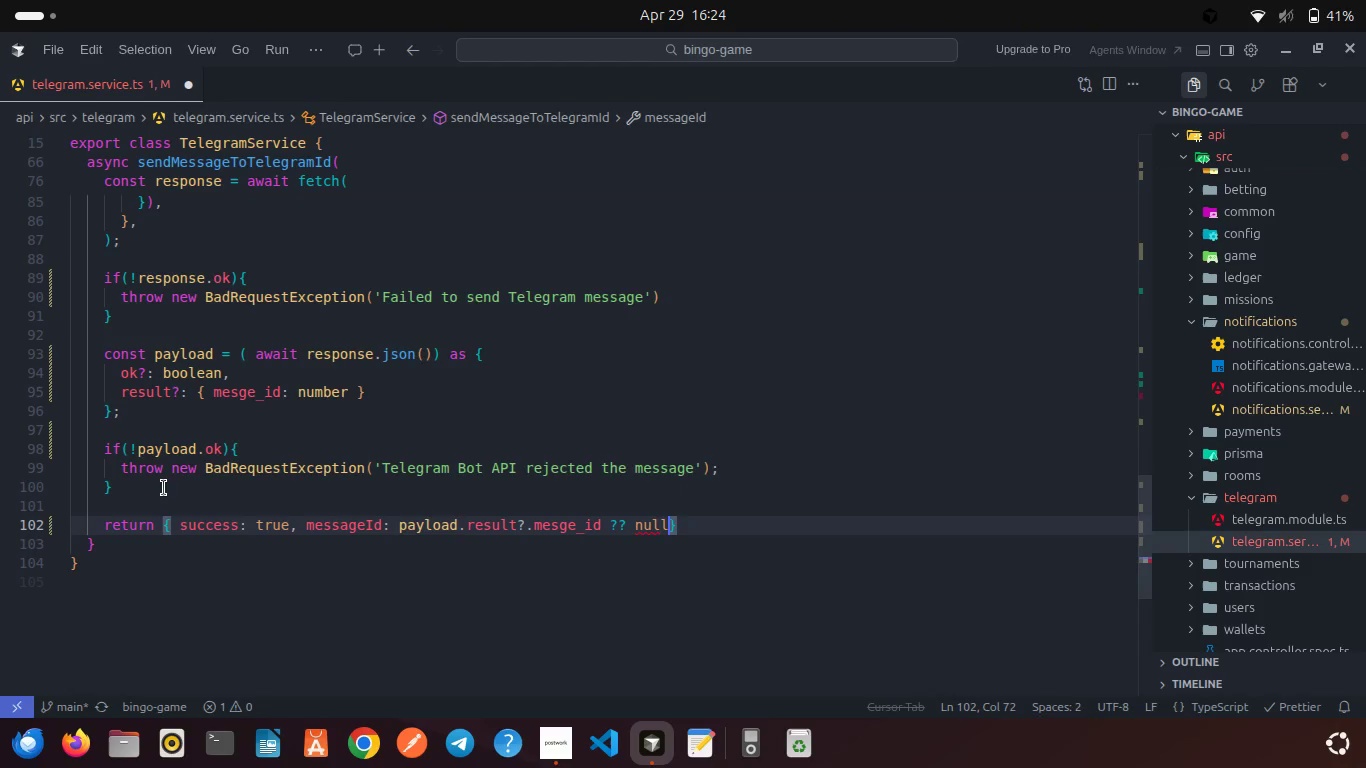 
key(Space)
 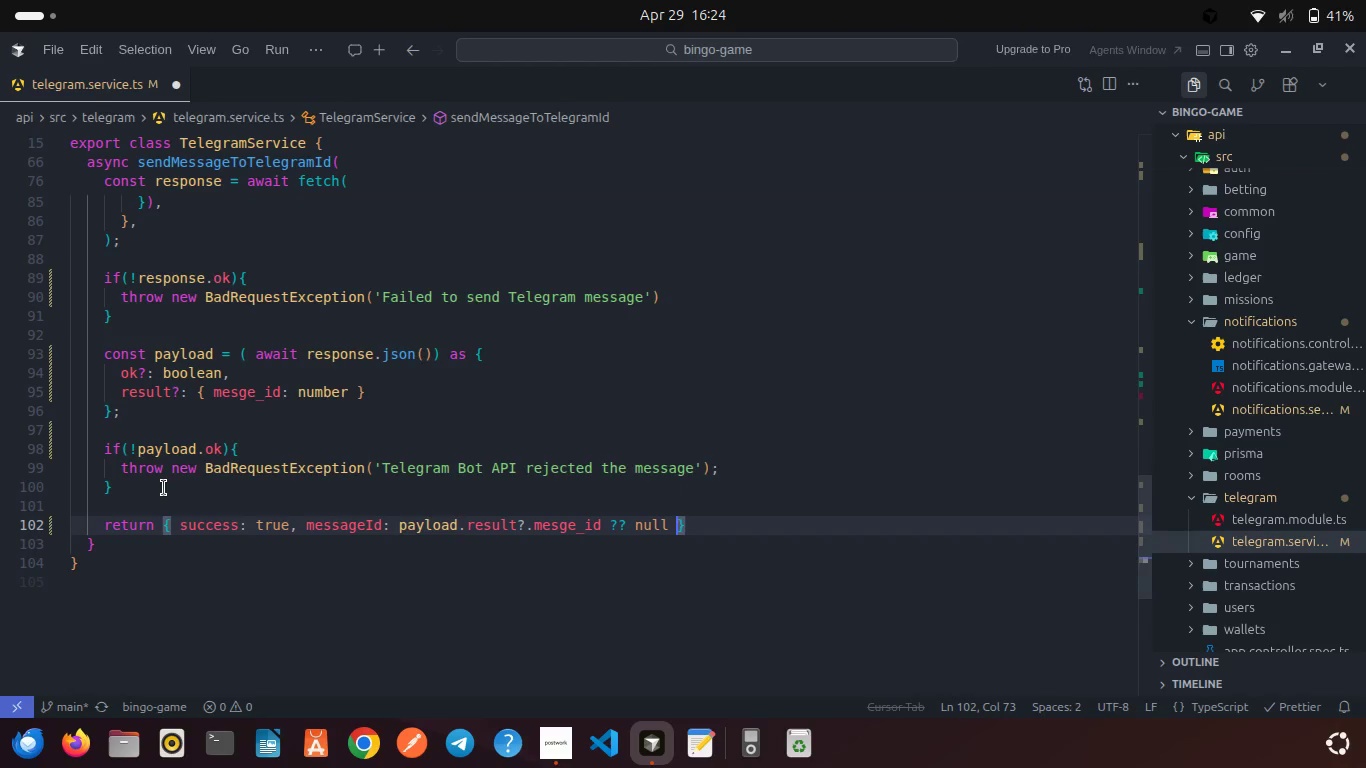 
key(ArrowRight)
 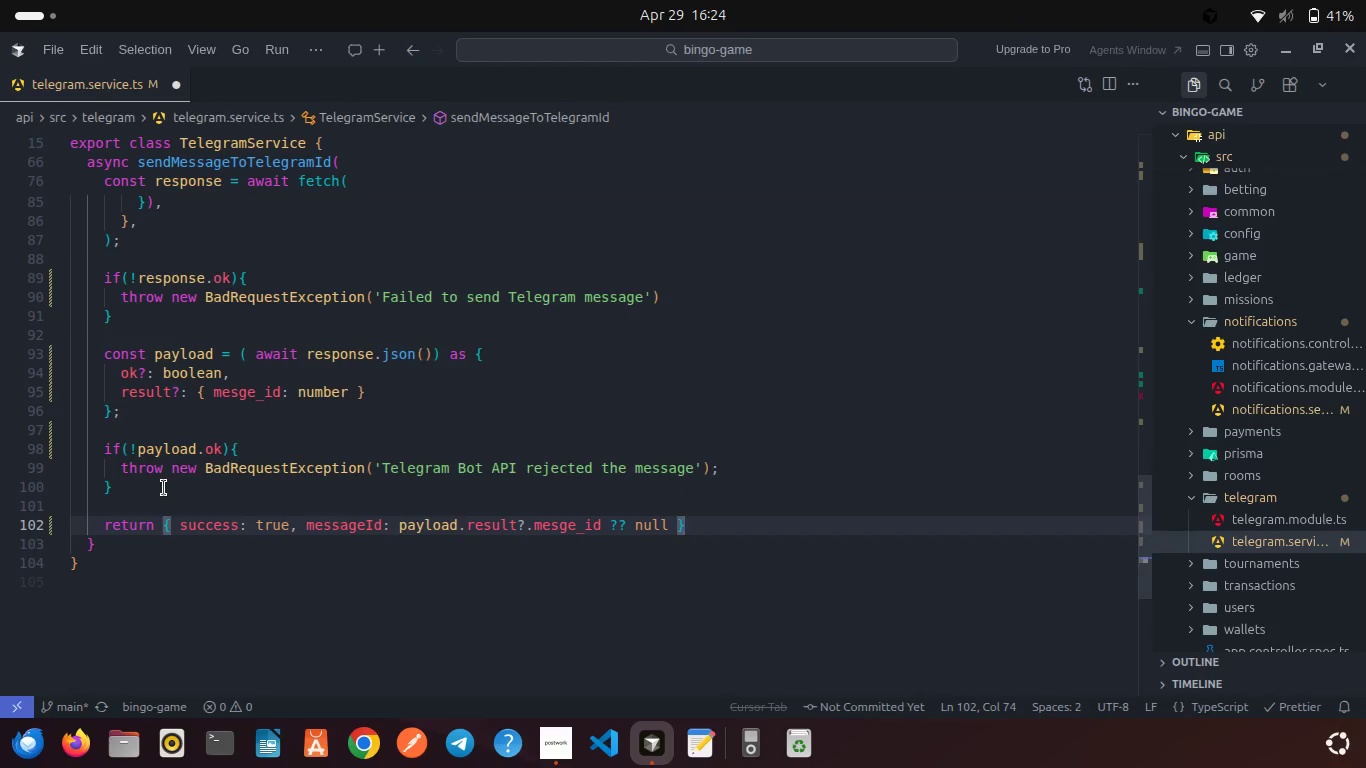 
key(Comma)
 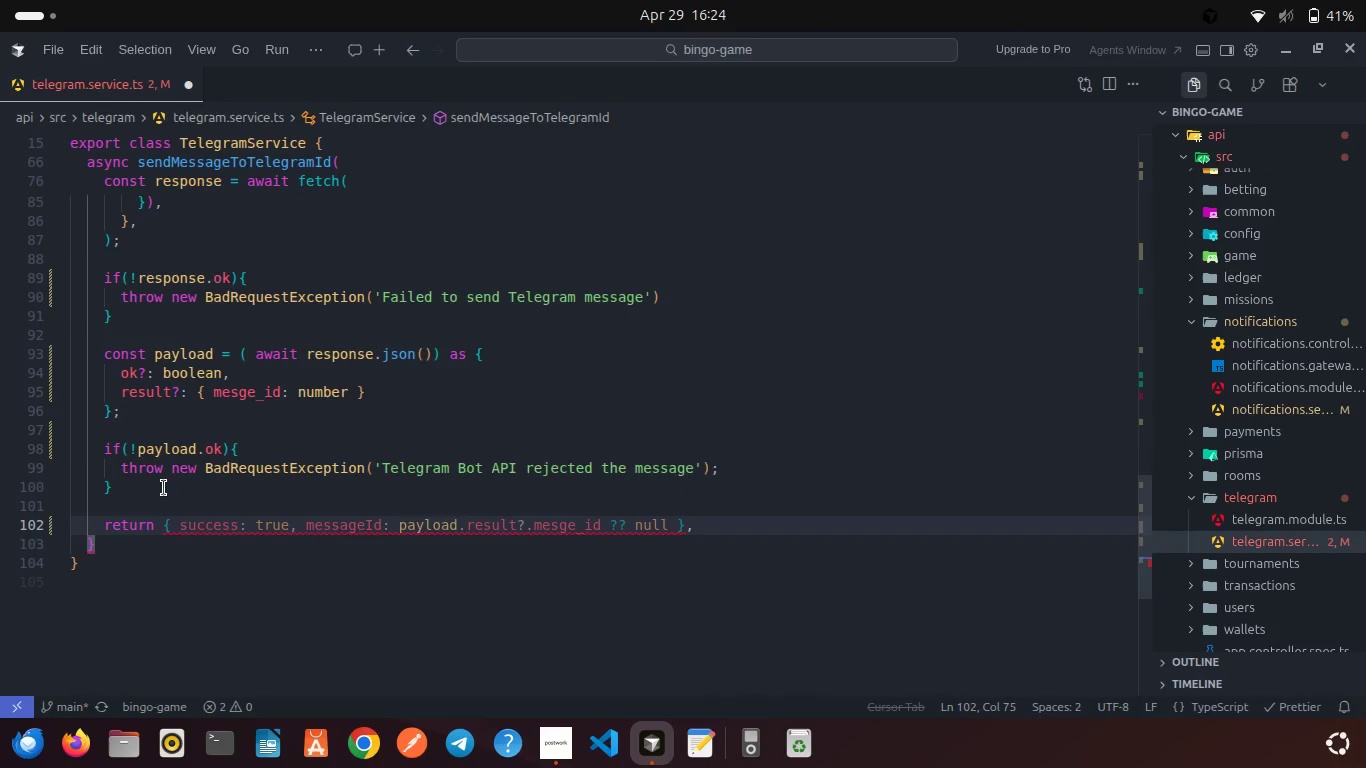 
key(Backspace)
 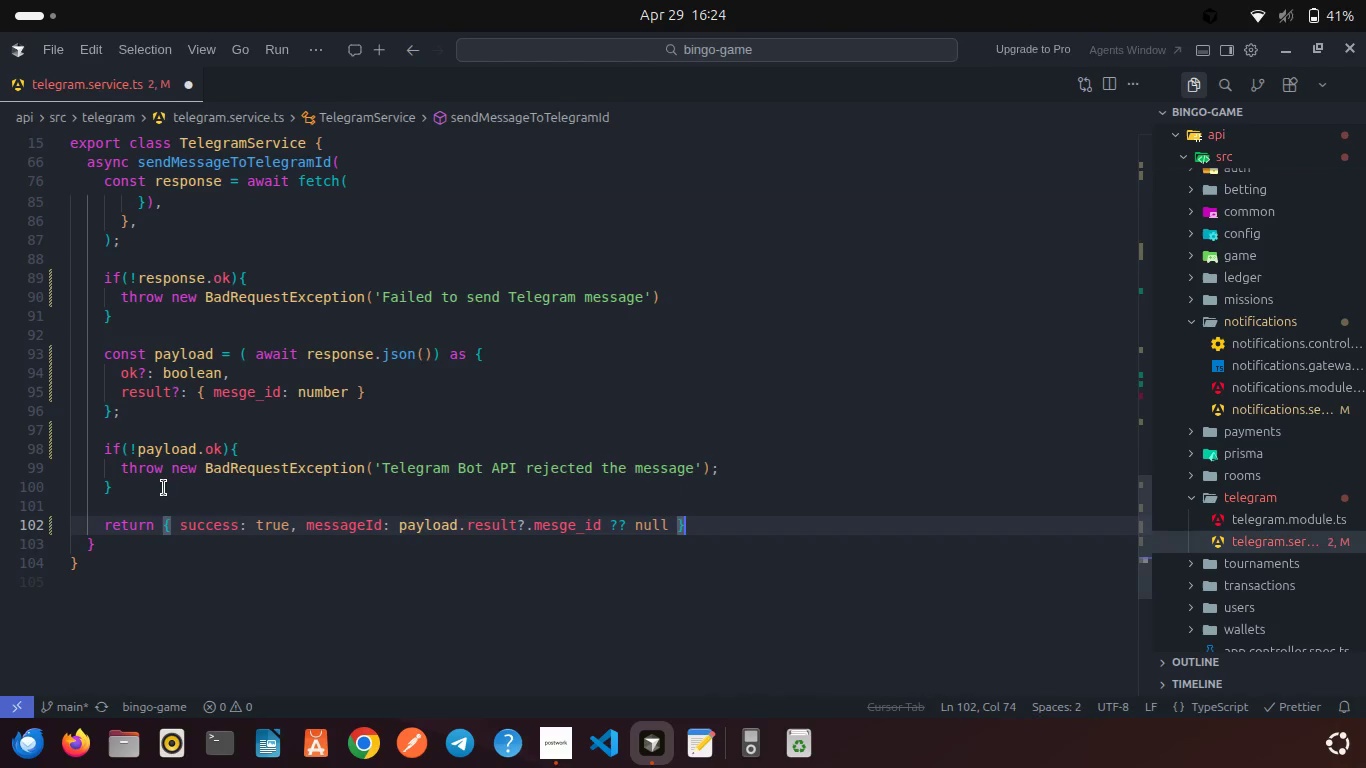 
key(Semicolon)
 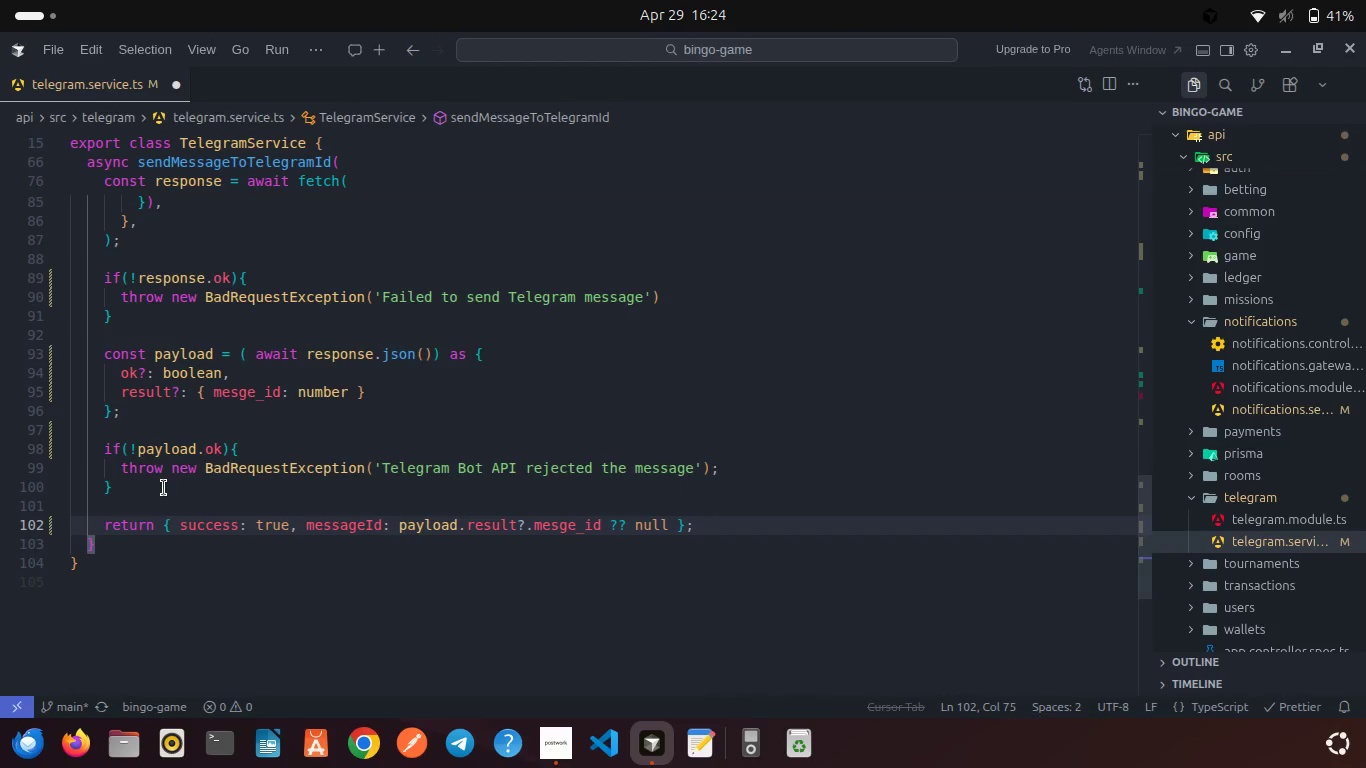 
hold_key(key=ControlLeft, duration=0.41)
 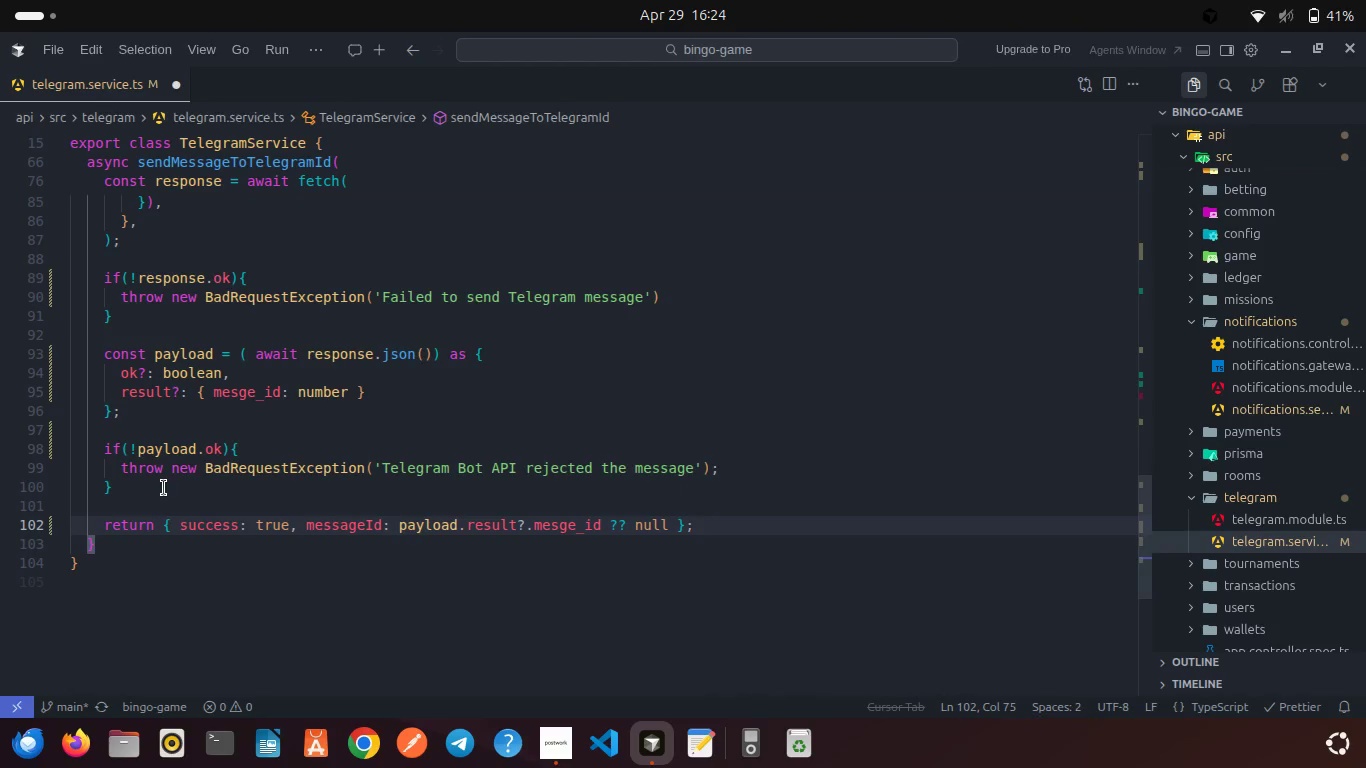 
key(Control+A)
 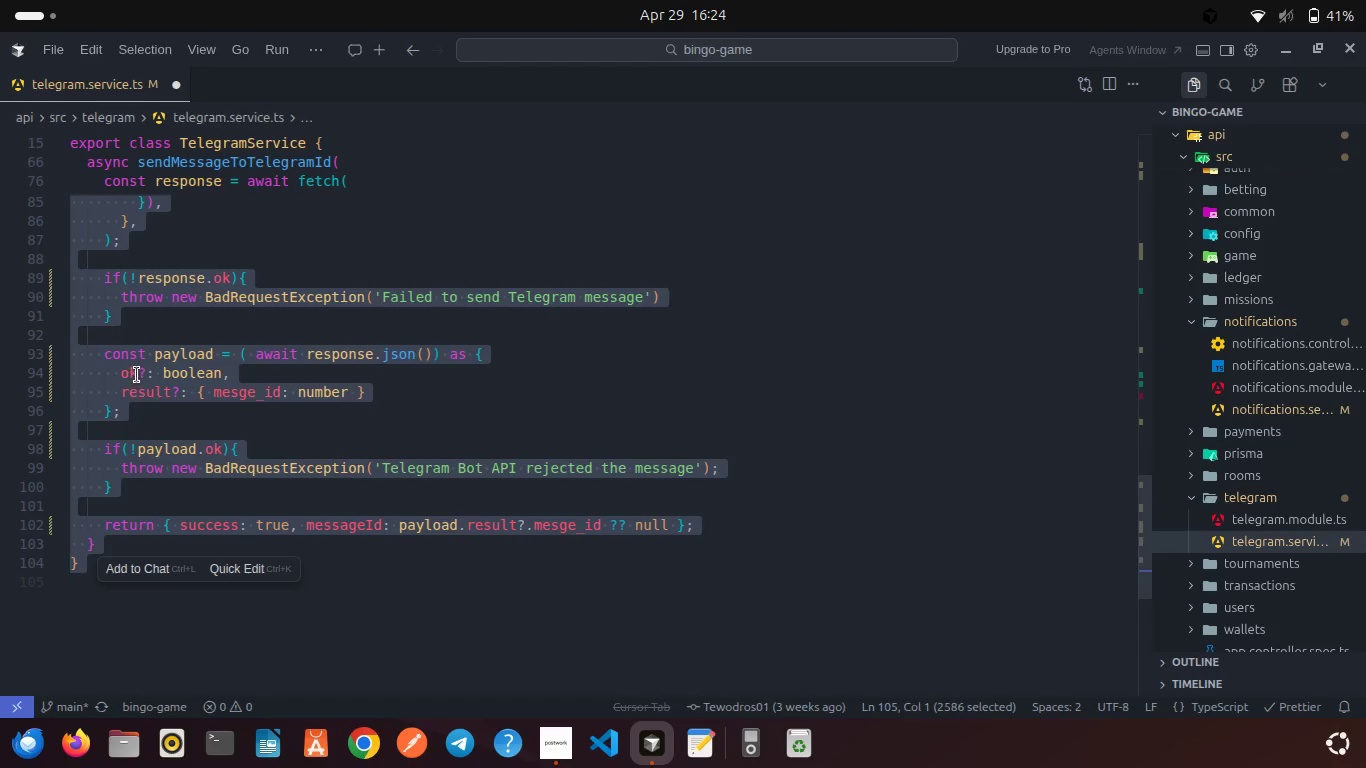 
left_click([137, 375])
 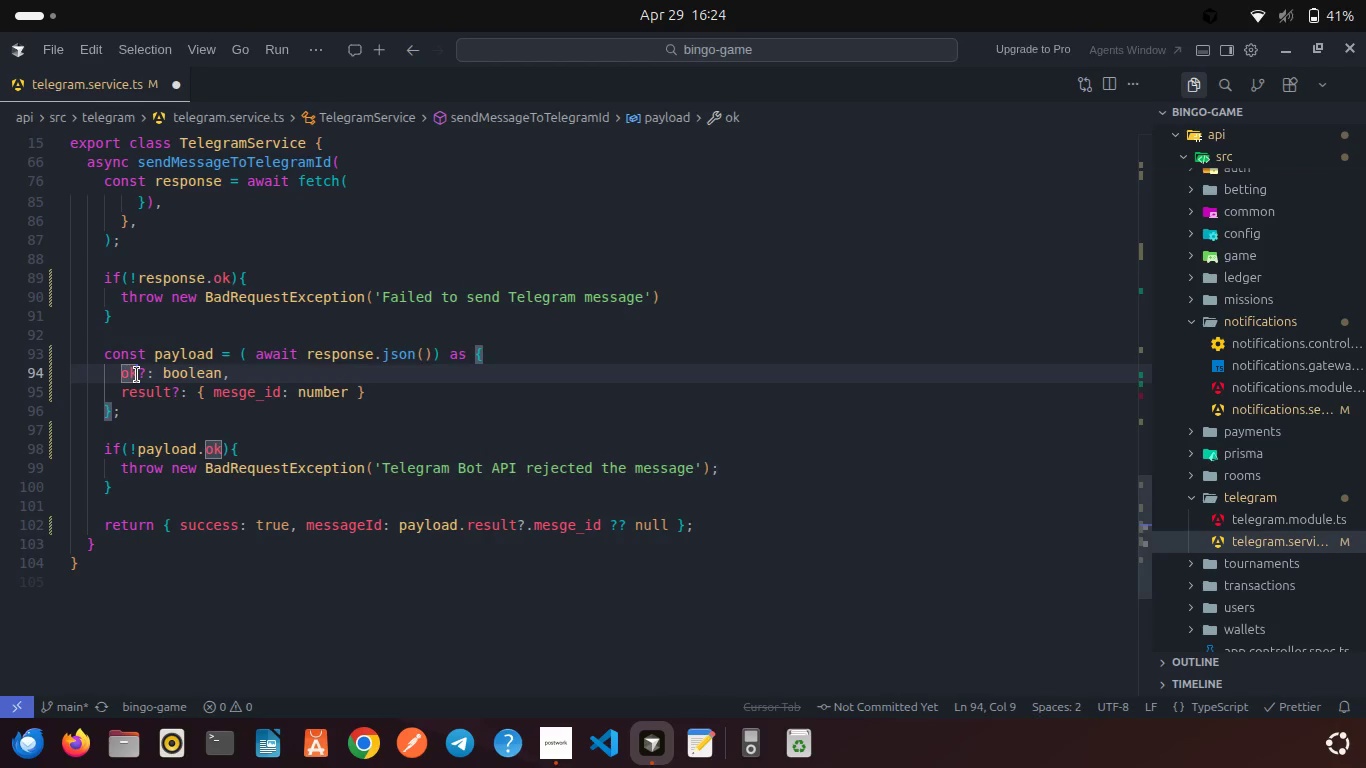 
scroll: coordinate [137, 375], scroll_direction: down, amount: 2.0
 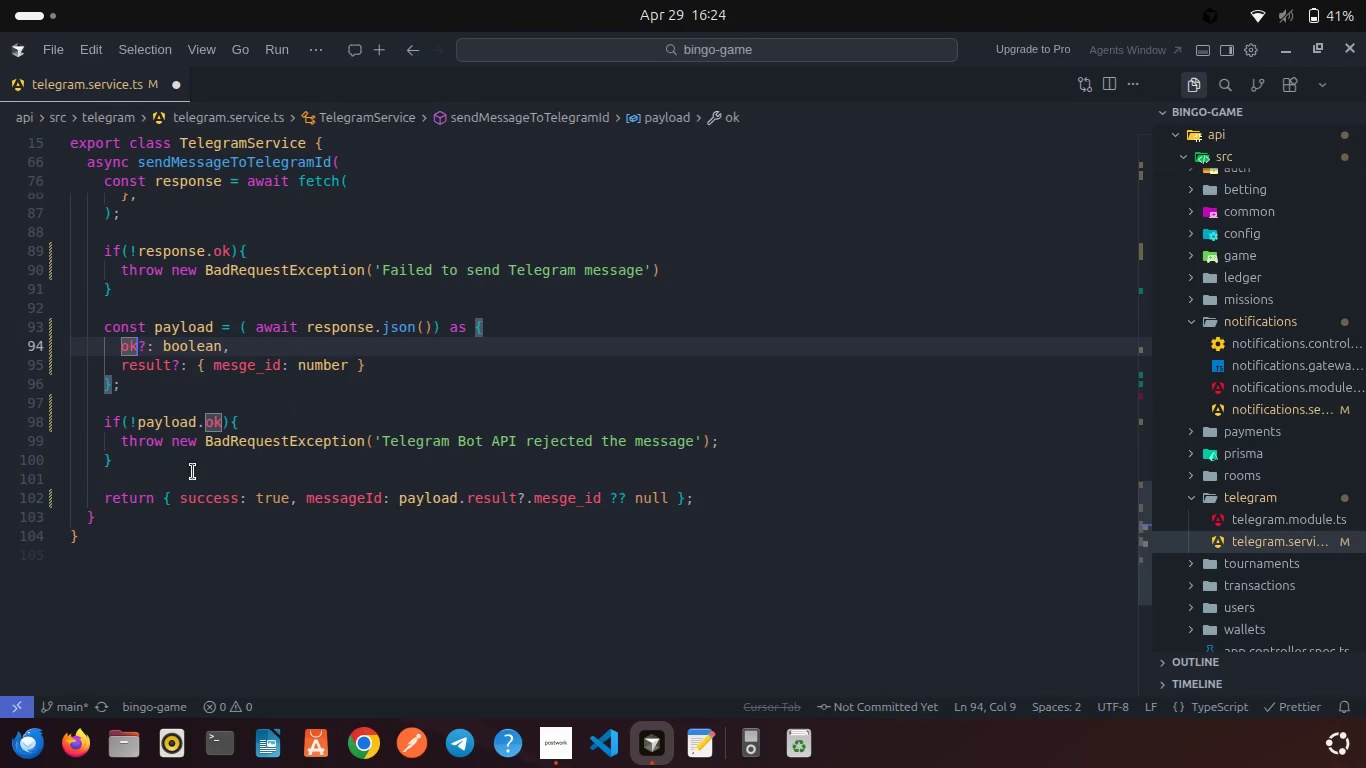 
left_click([114, 520])
 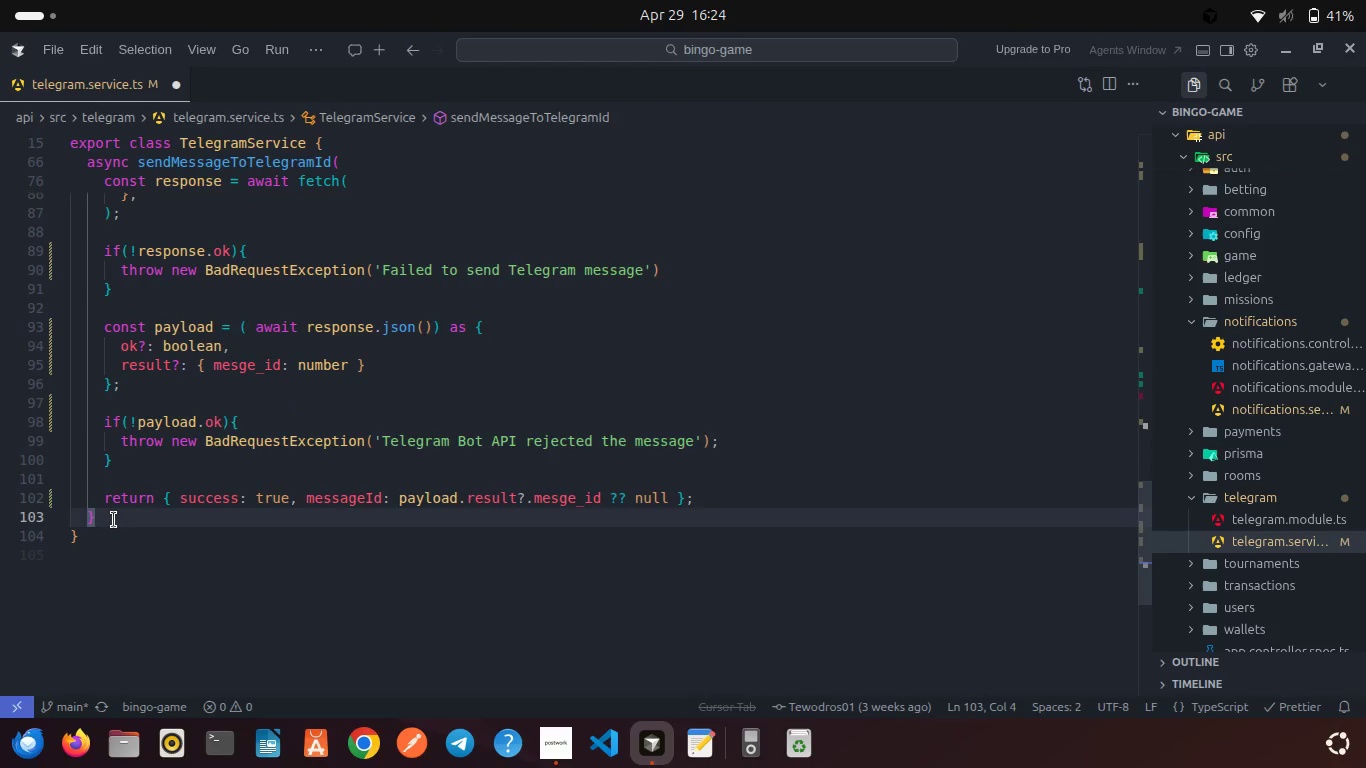 
key(Enter)
 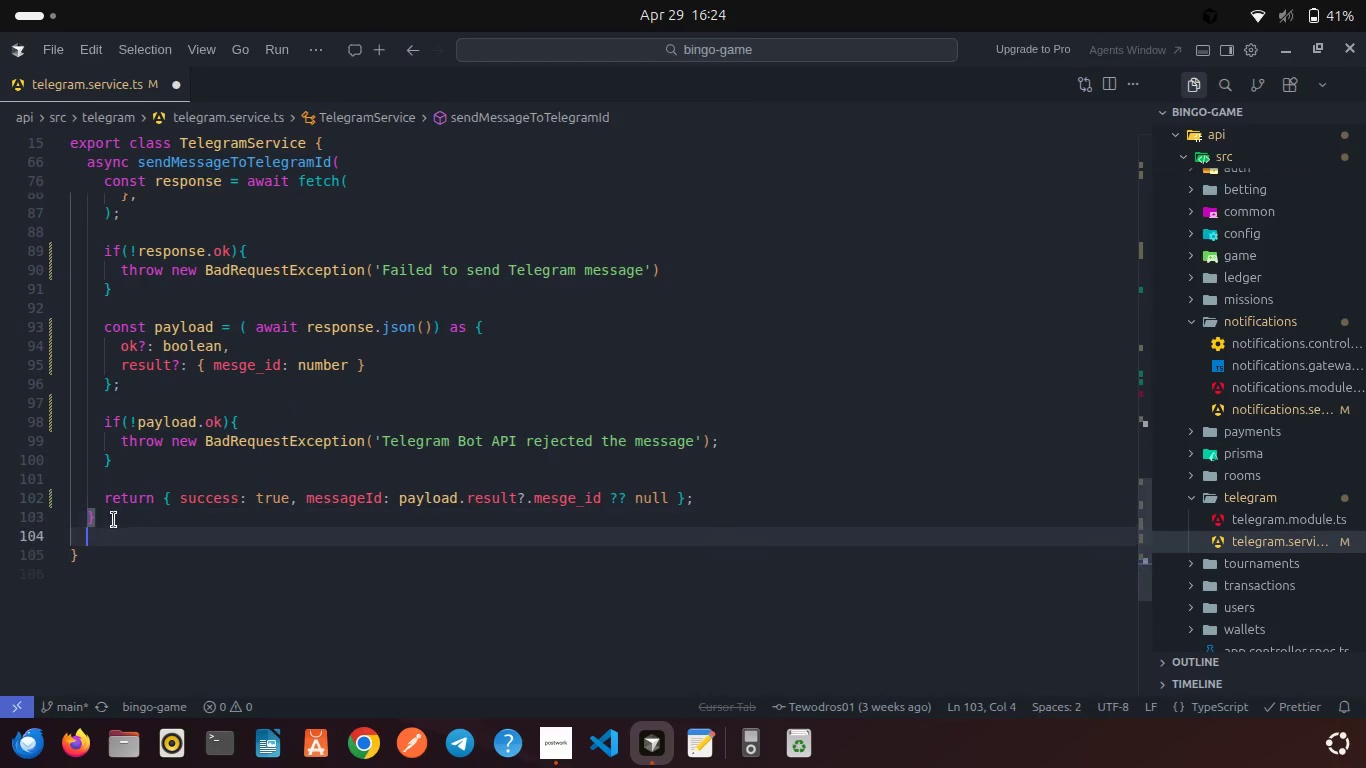 
key(Enter)
 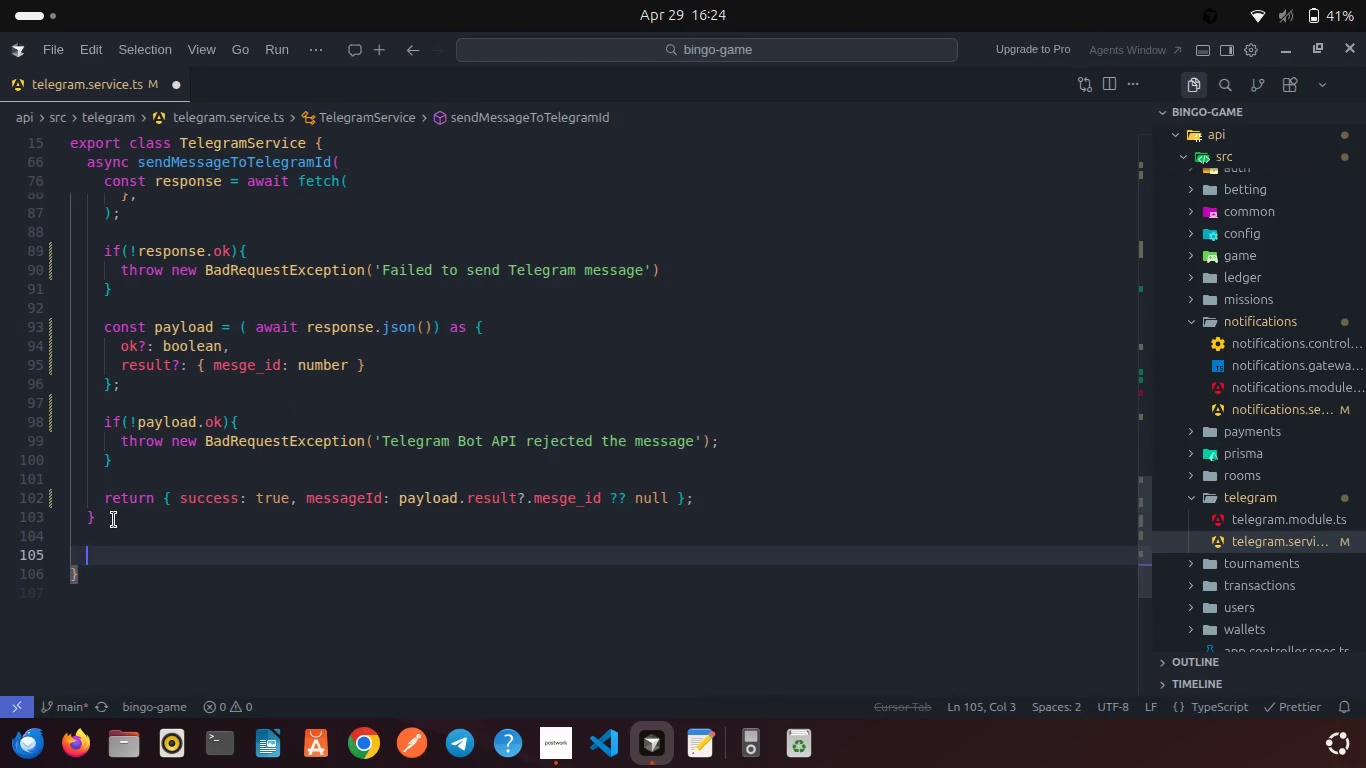 
type(asy)
 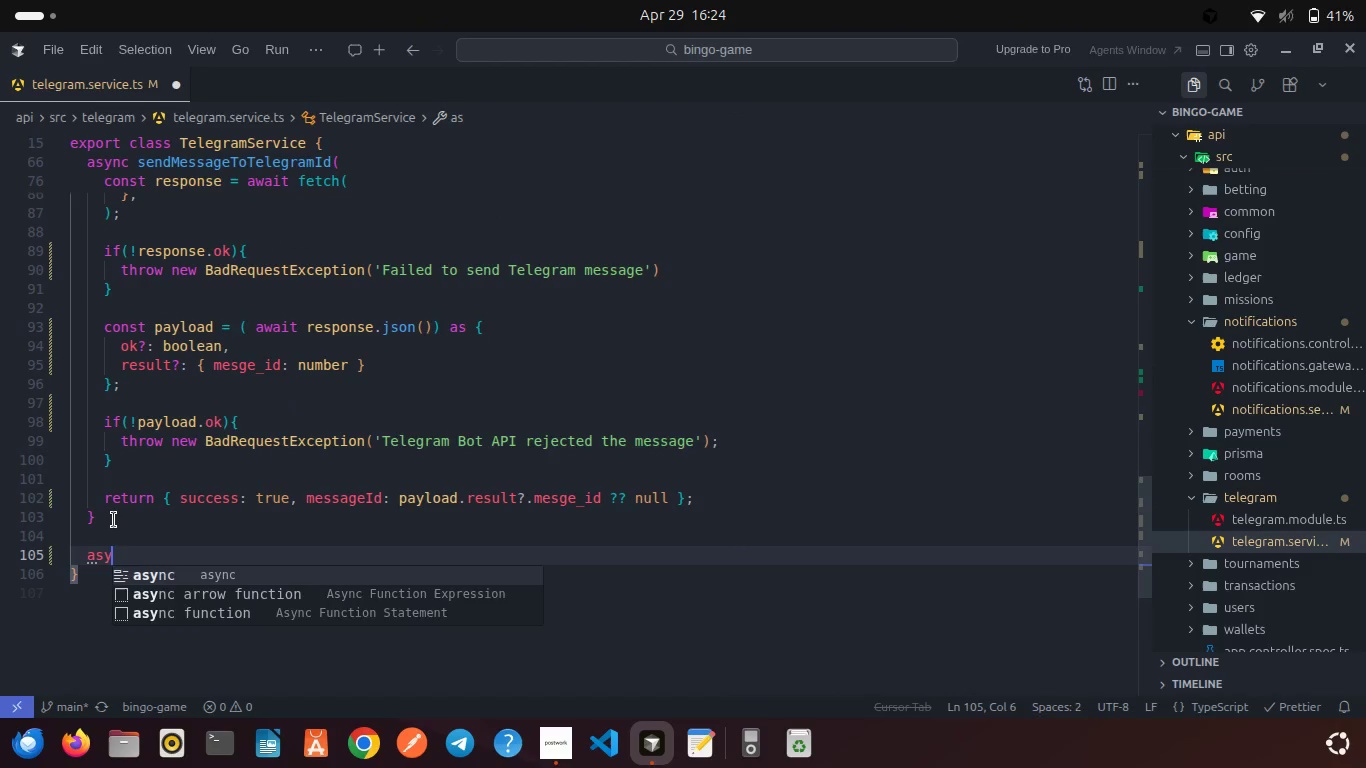 
key(Enter)
 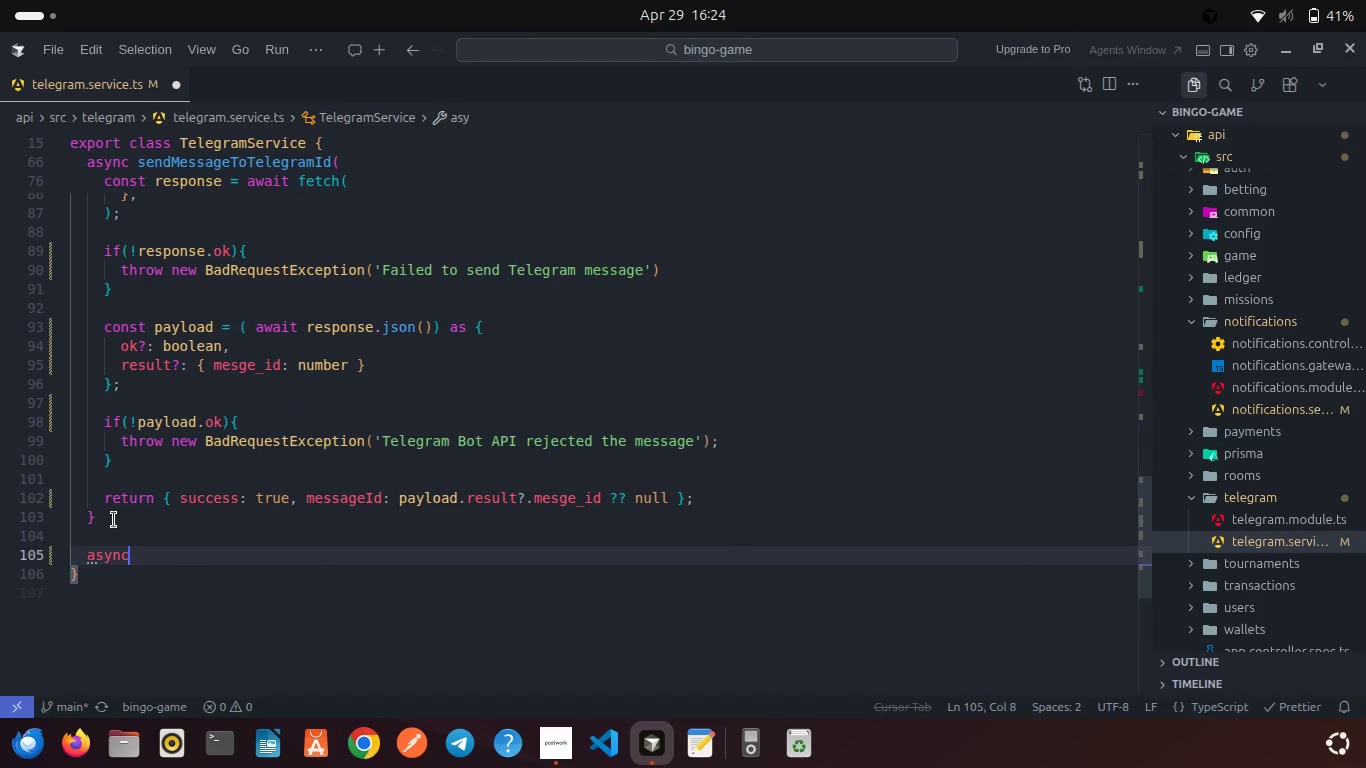 
type( trySendingMessageTo )
key(Backspace)
type(User(){)
 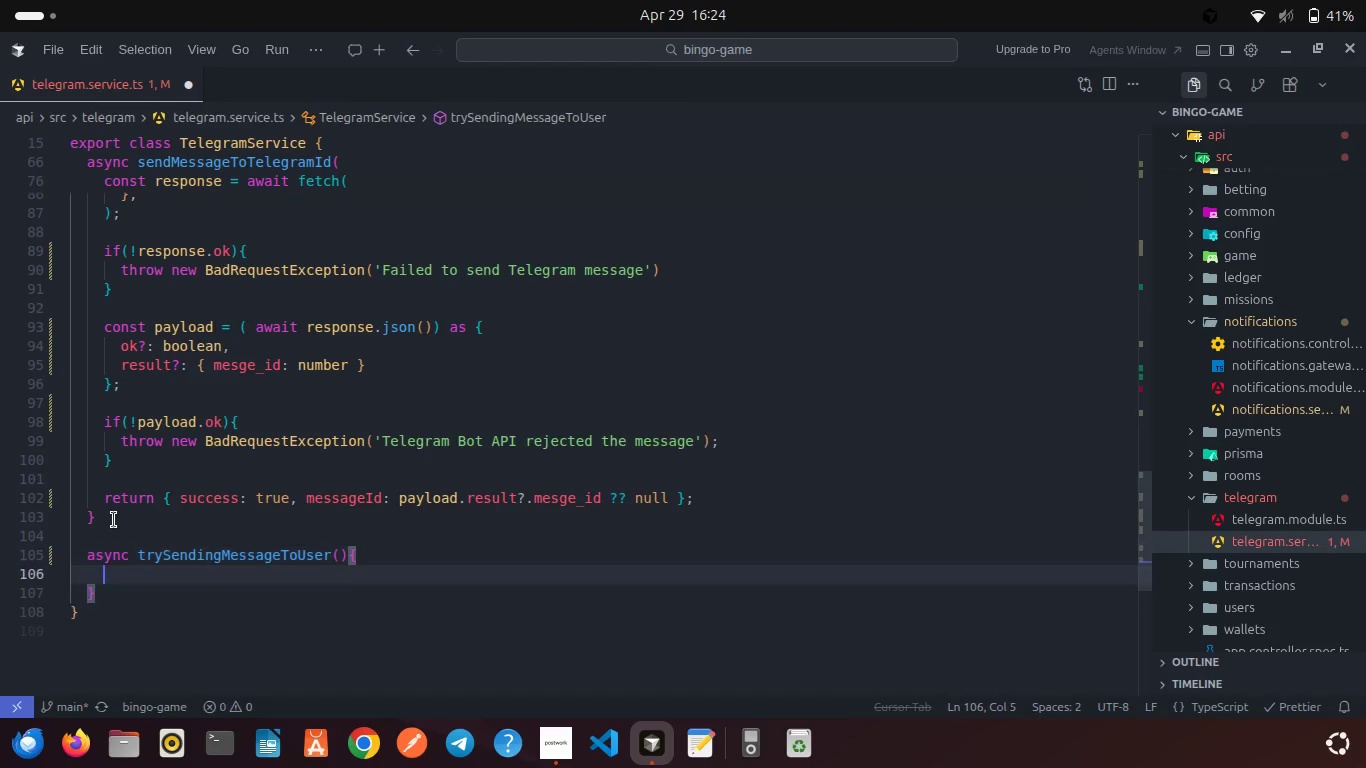 
 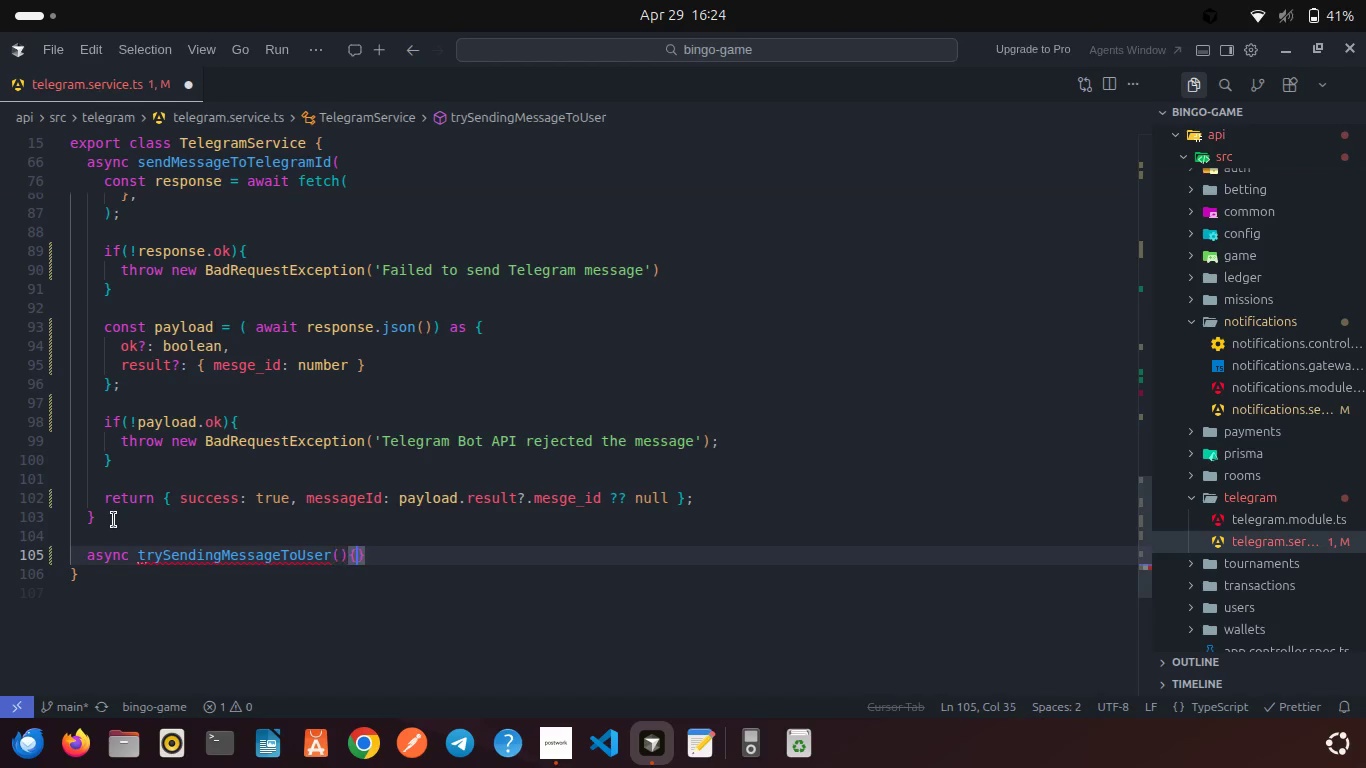 
key(Enter)
 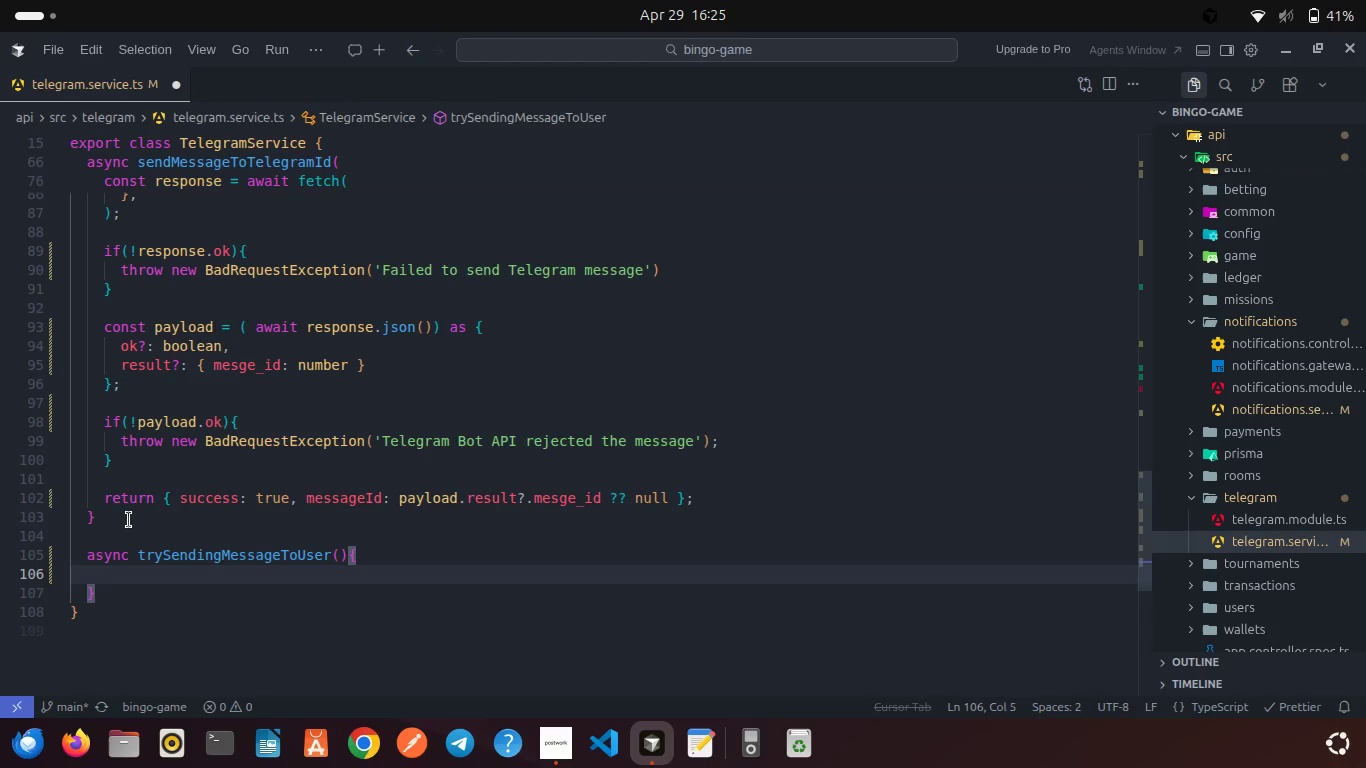 
wait(5.21)
 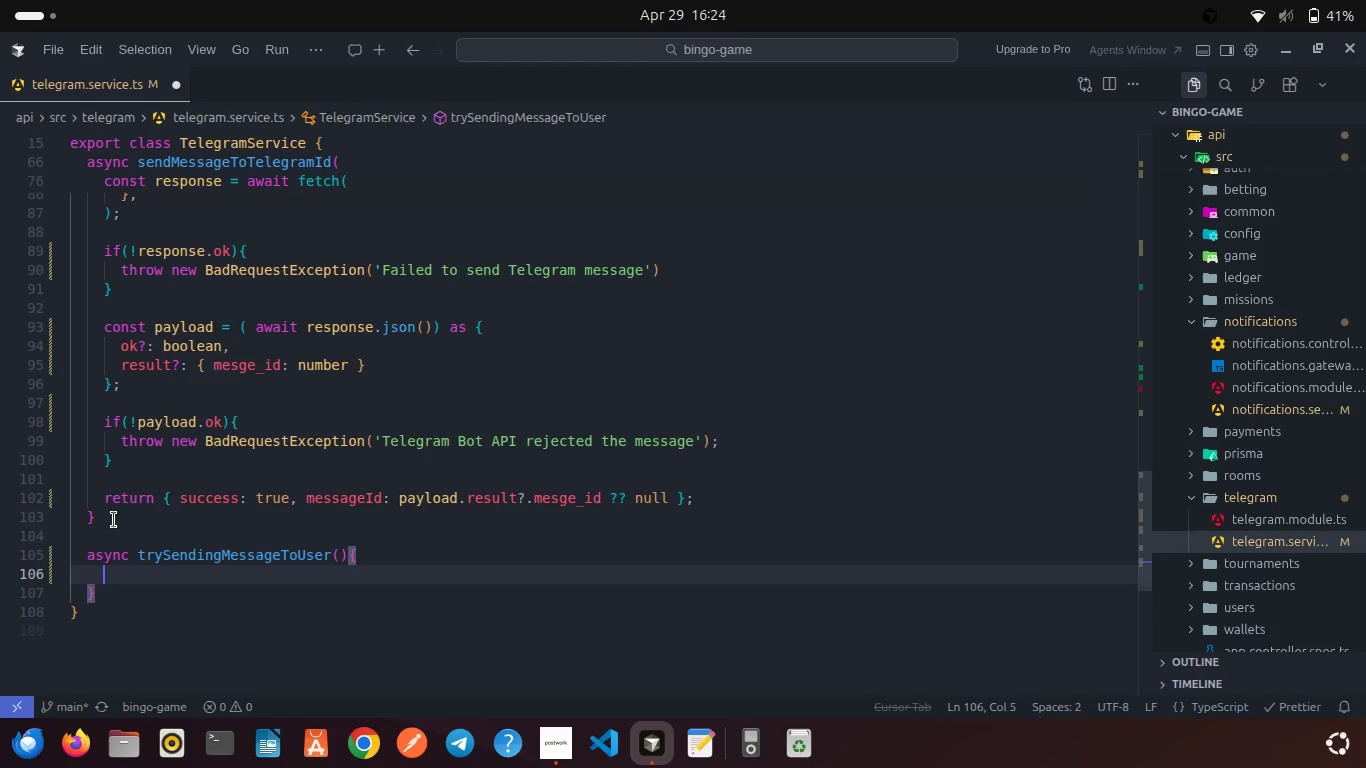 
left_click([222, 557])
 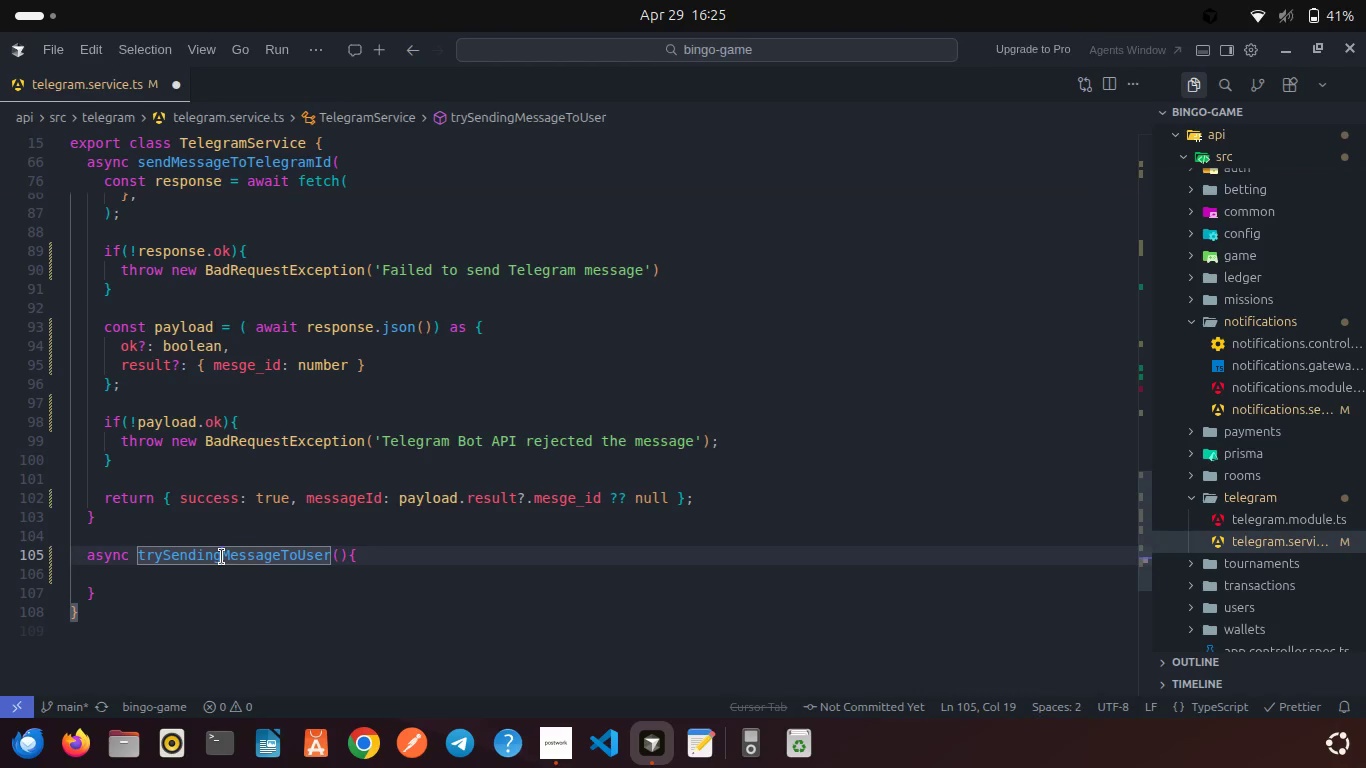 
key(Backspace)
 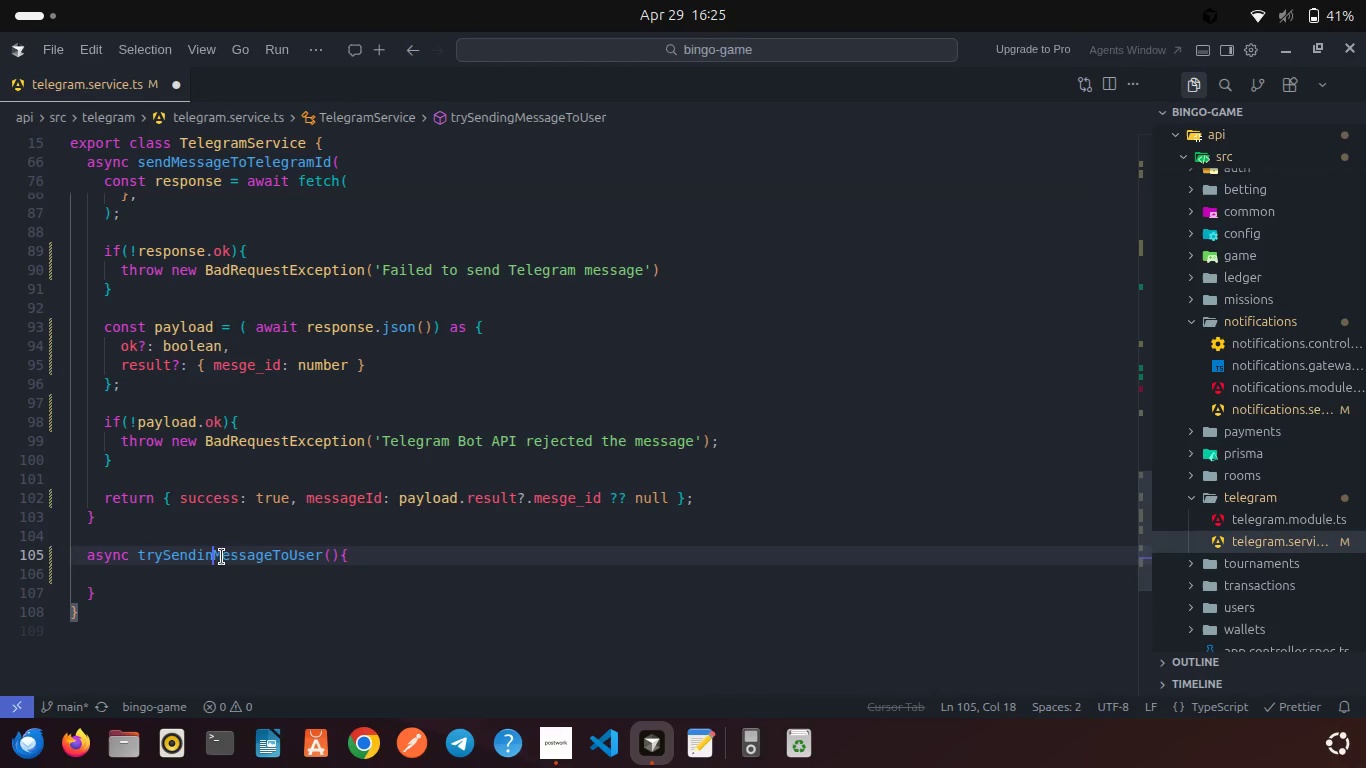 
key(Backspace)
 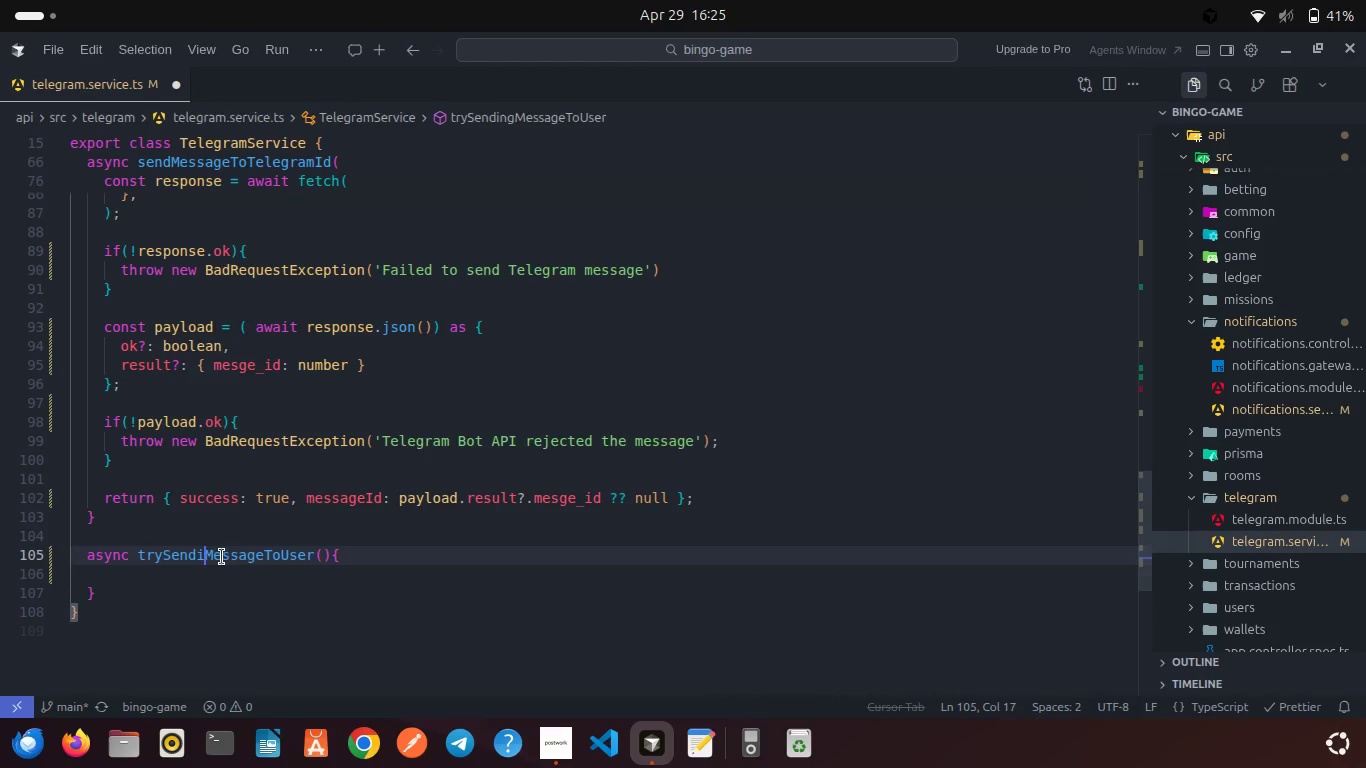 
key(Backspace)
 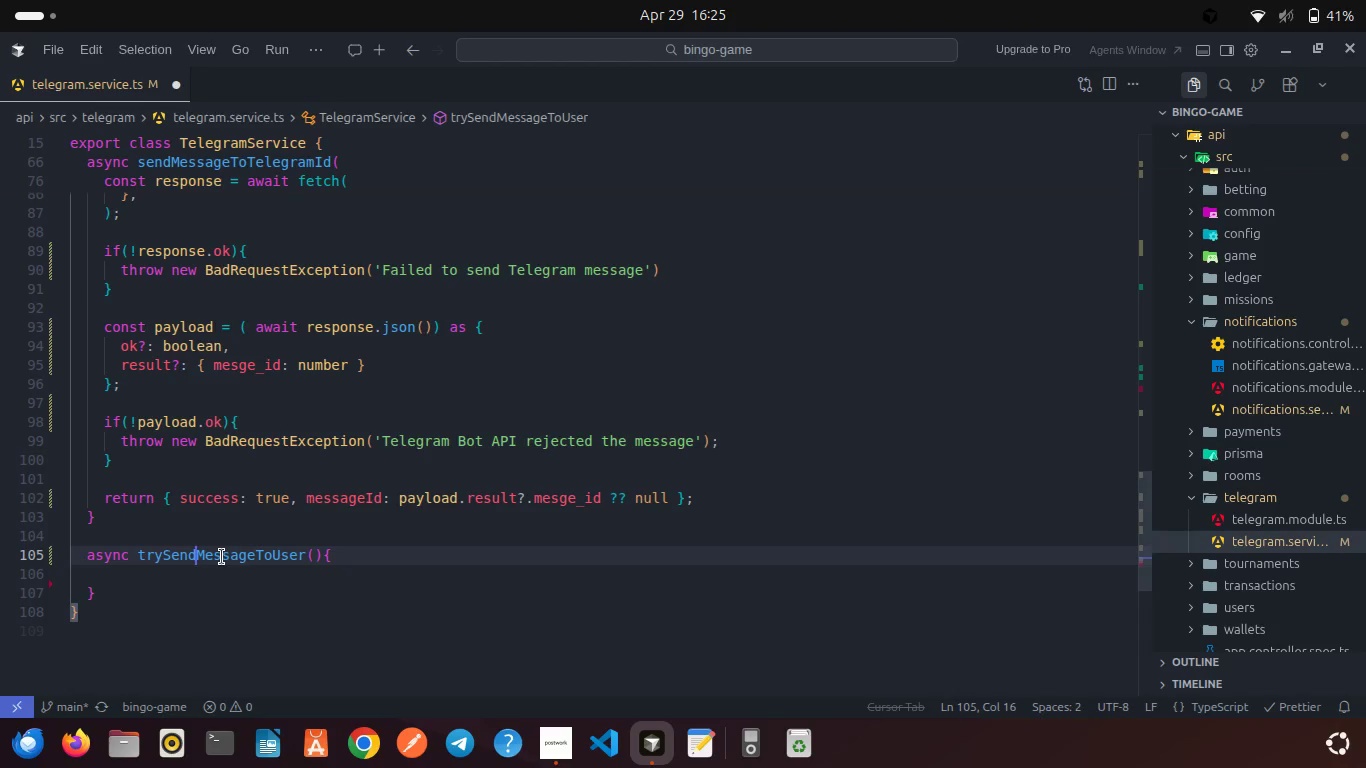 
wait(8.06)
 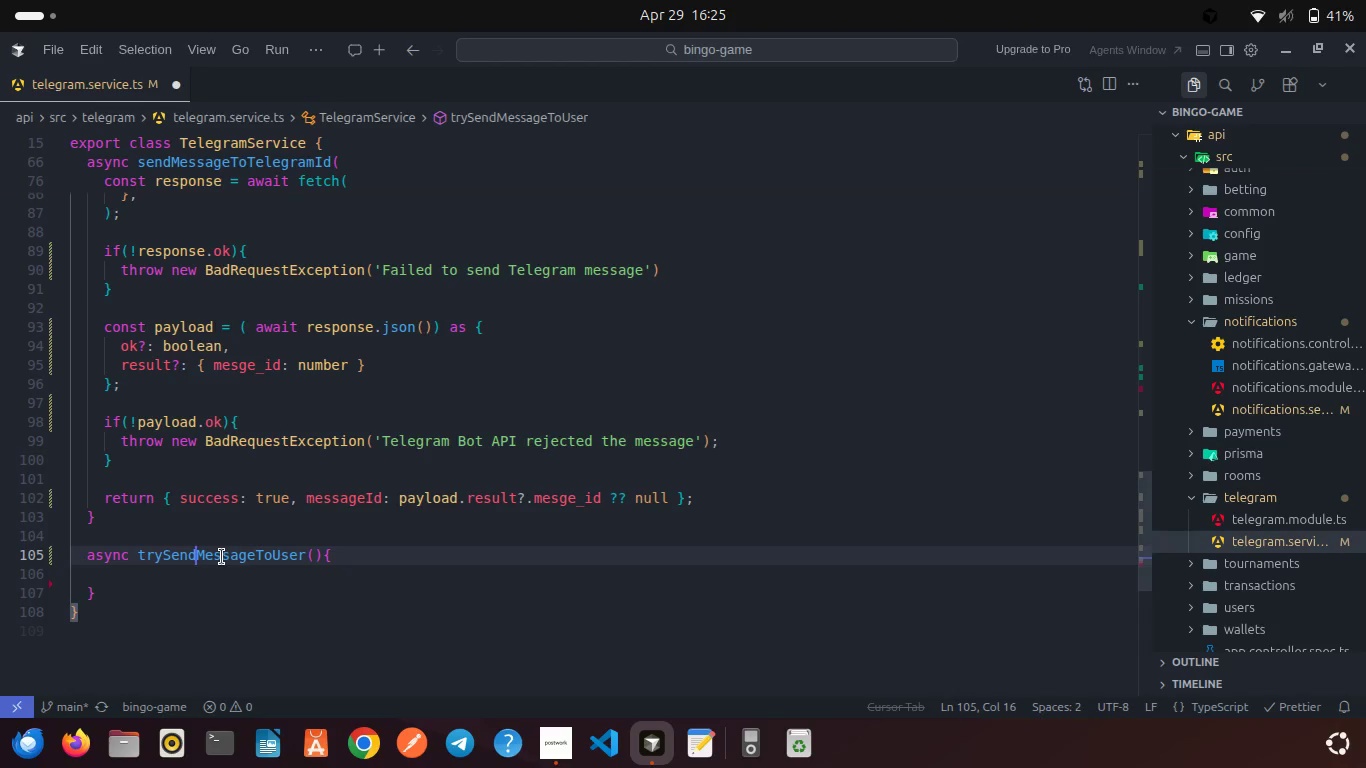 
left_click([317, 504])
 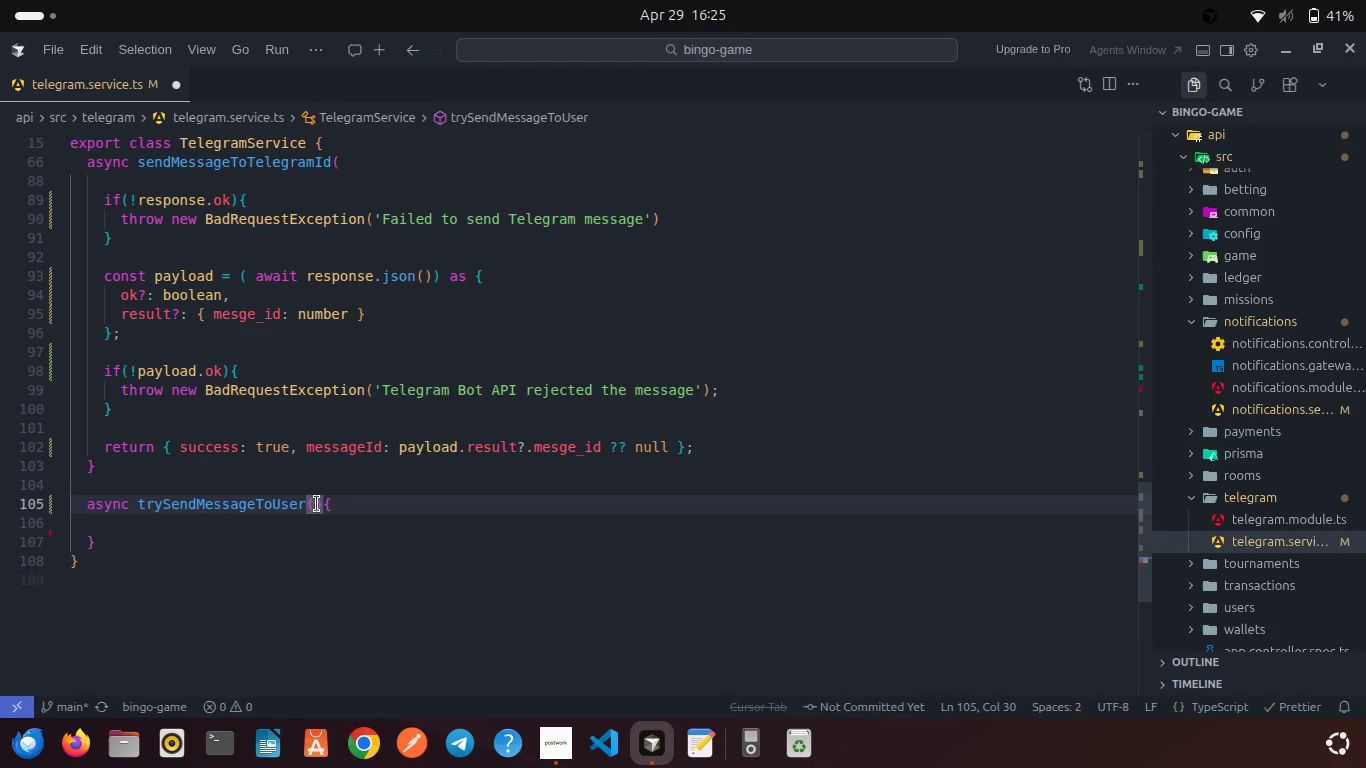 
type(userId: string, text:stri)
 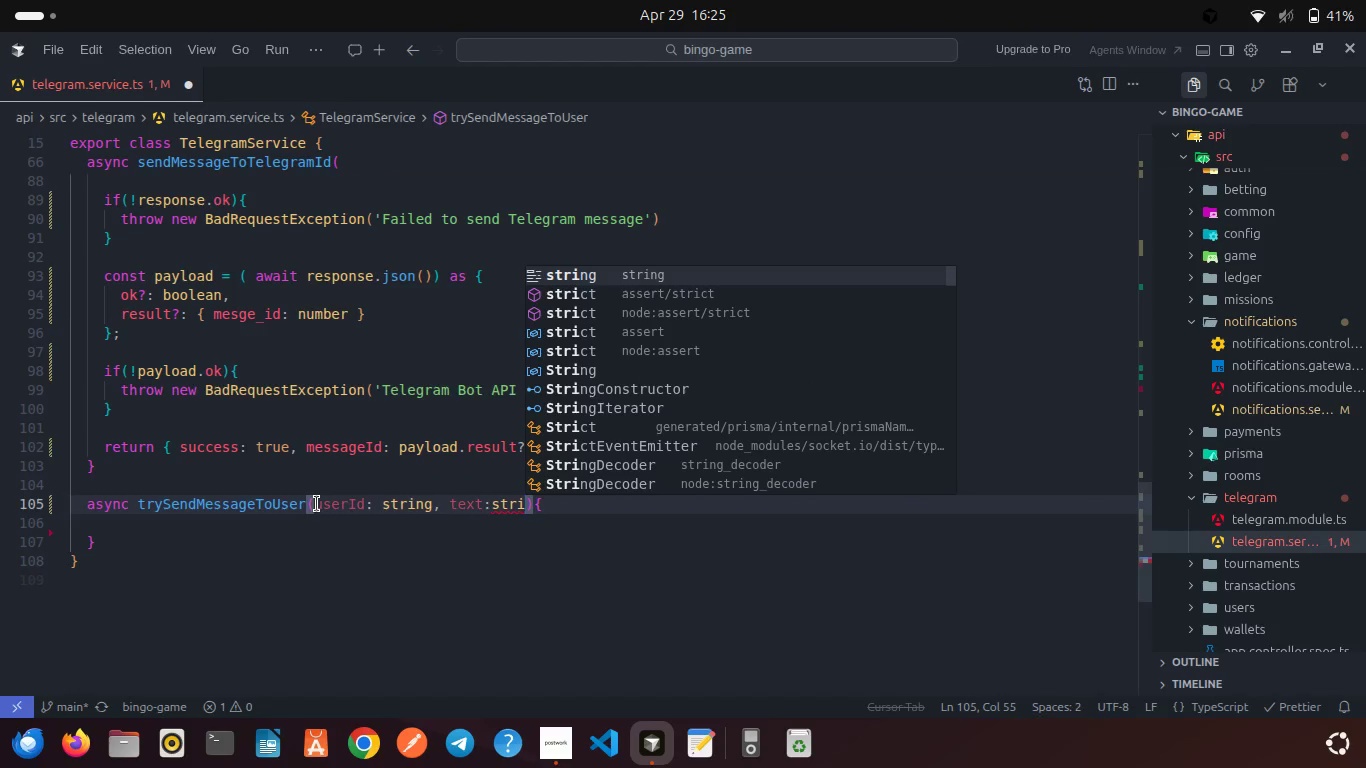 
 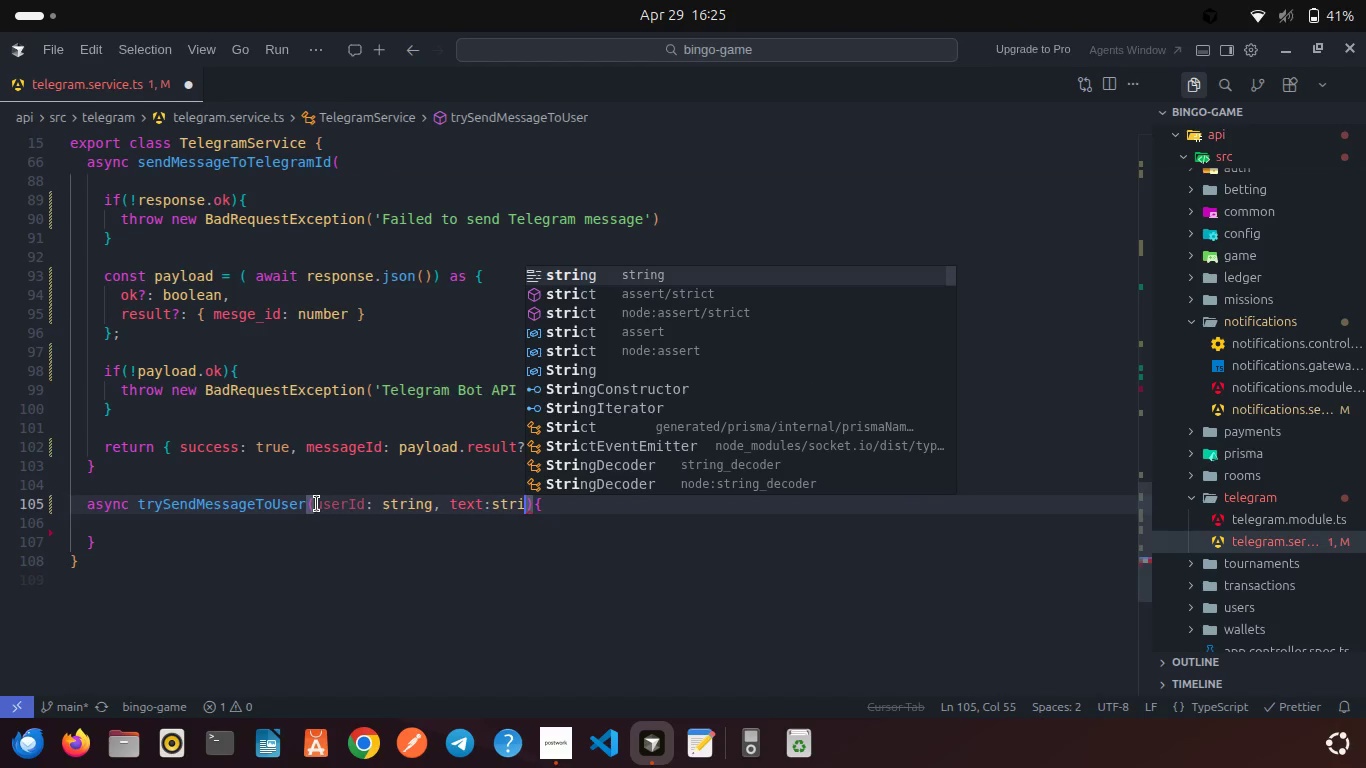 
key(Enter)
 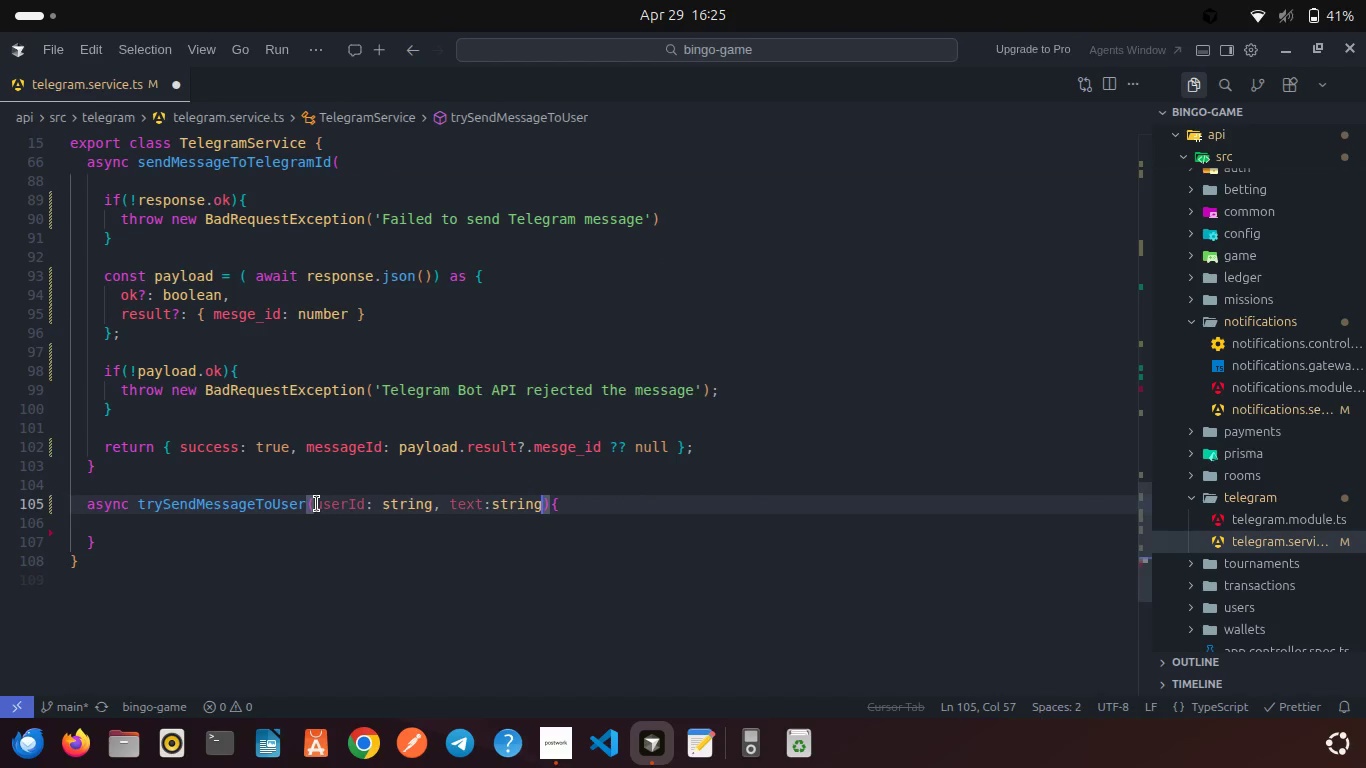 
key(Space)
 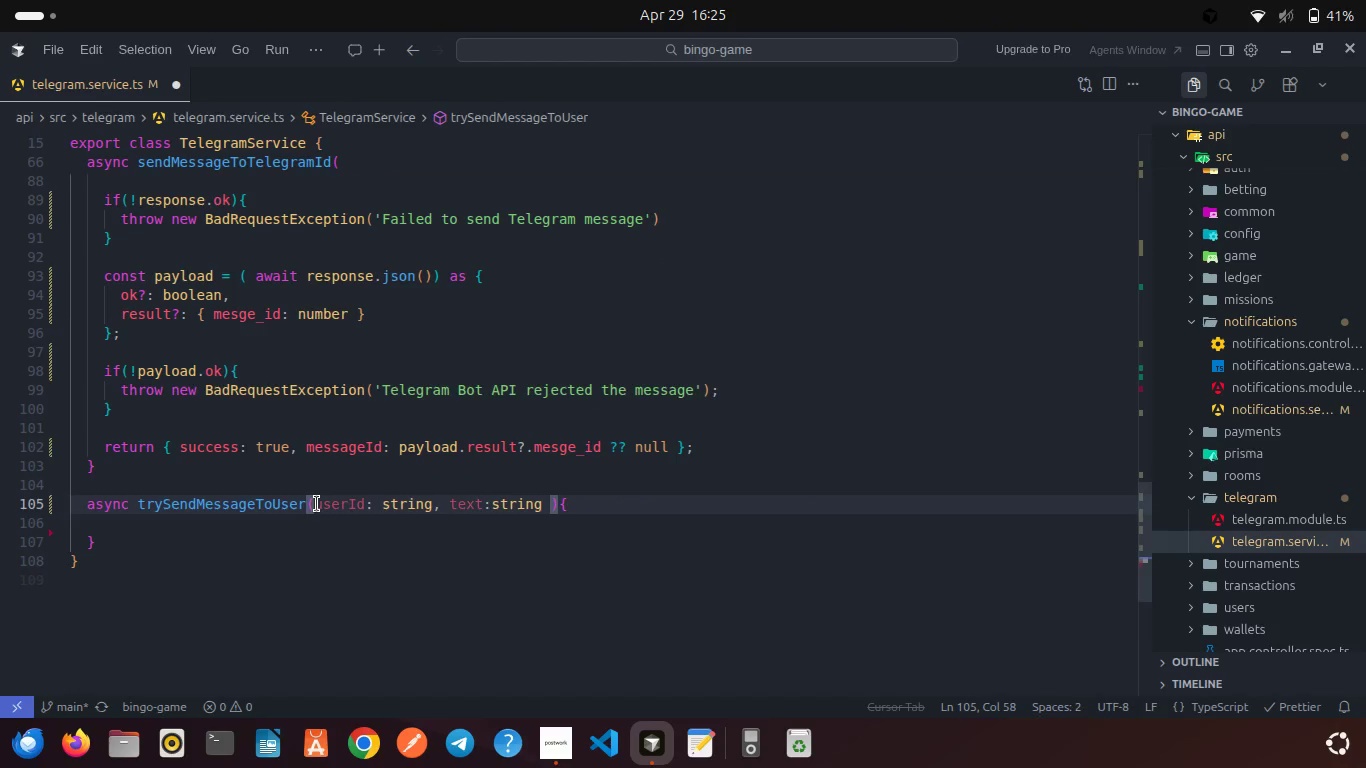 
type(o)
key(Backspace)
key(Backspace)
type( , ope)
 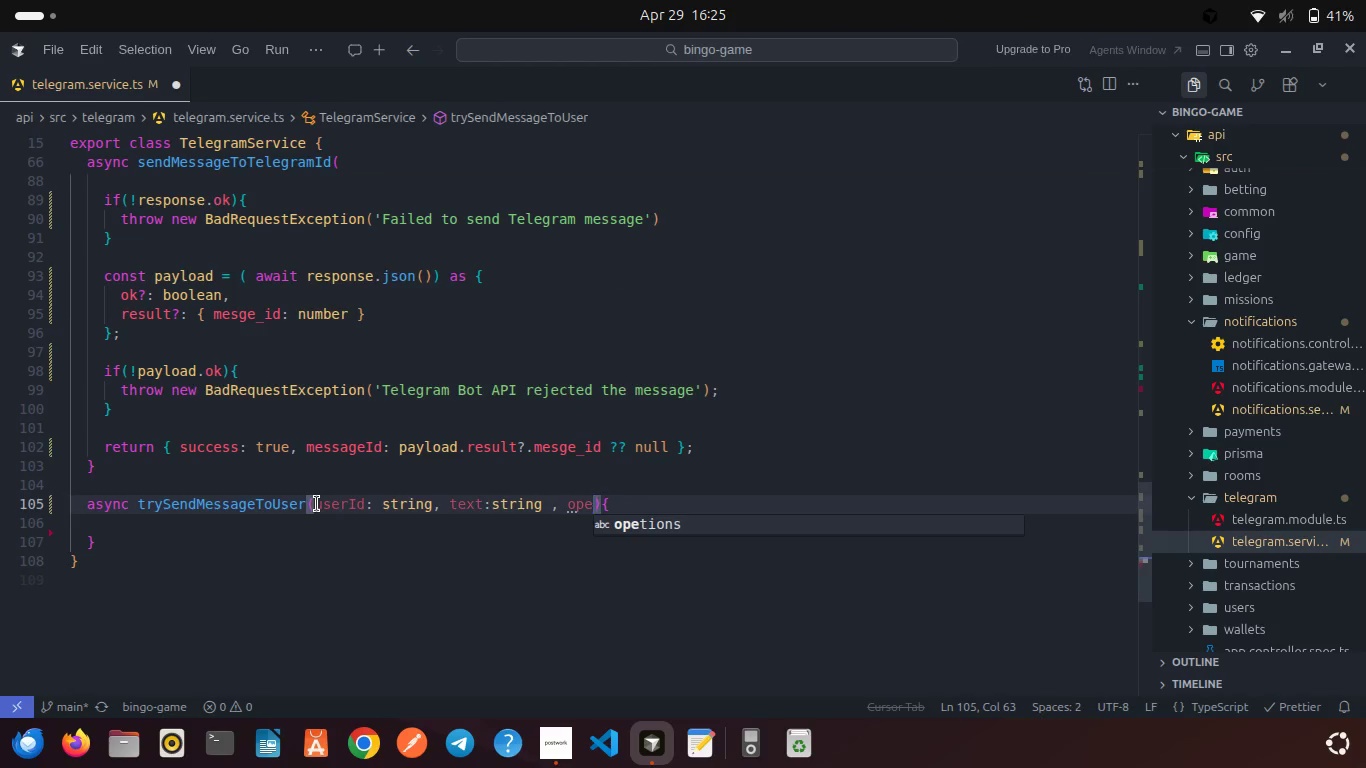 
key(Enter)
 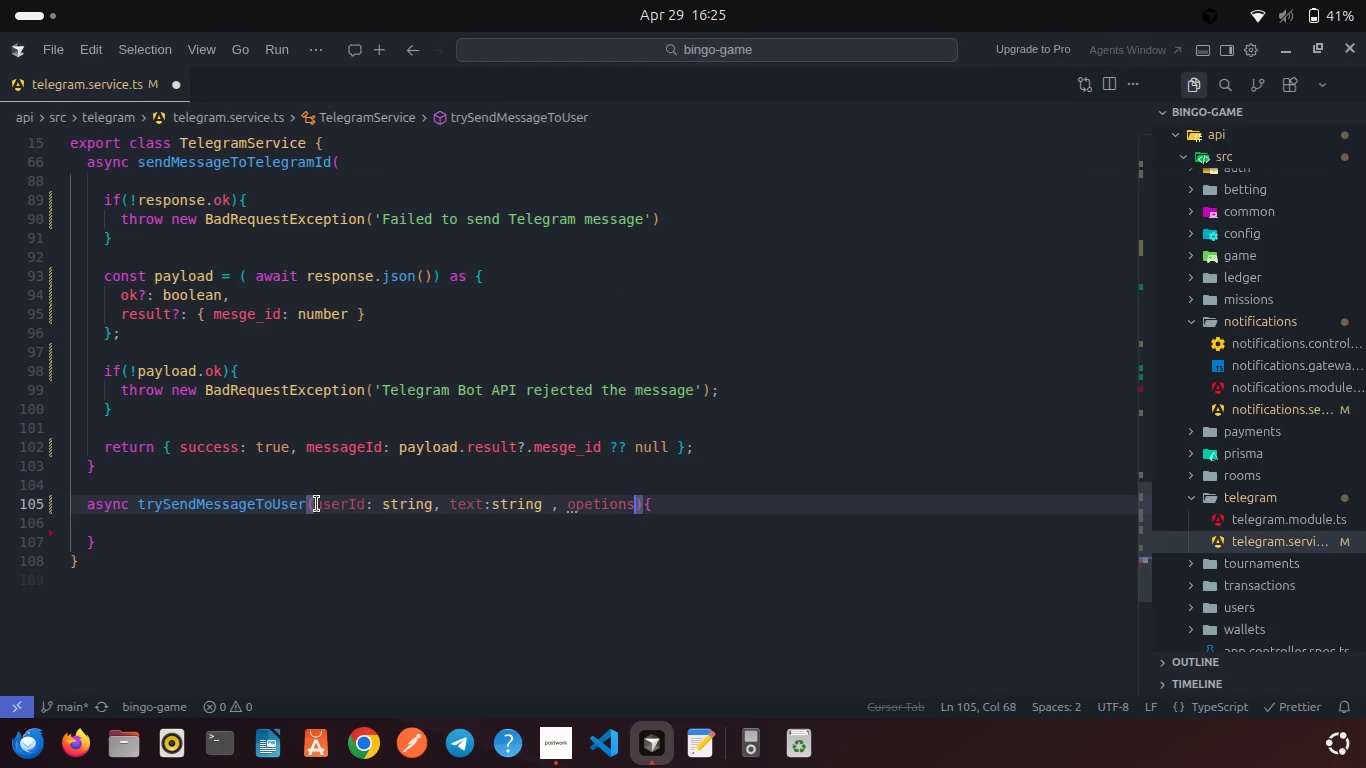 
key(Shift+Semicolon)
 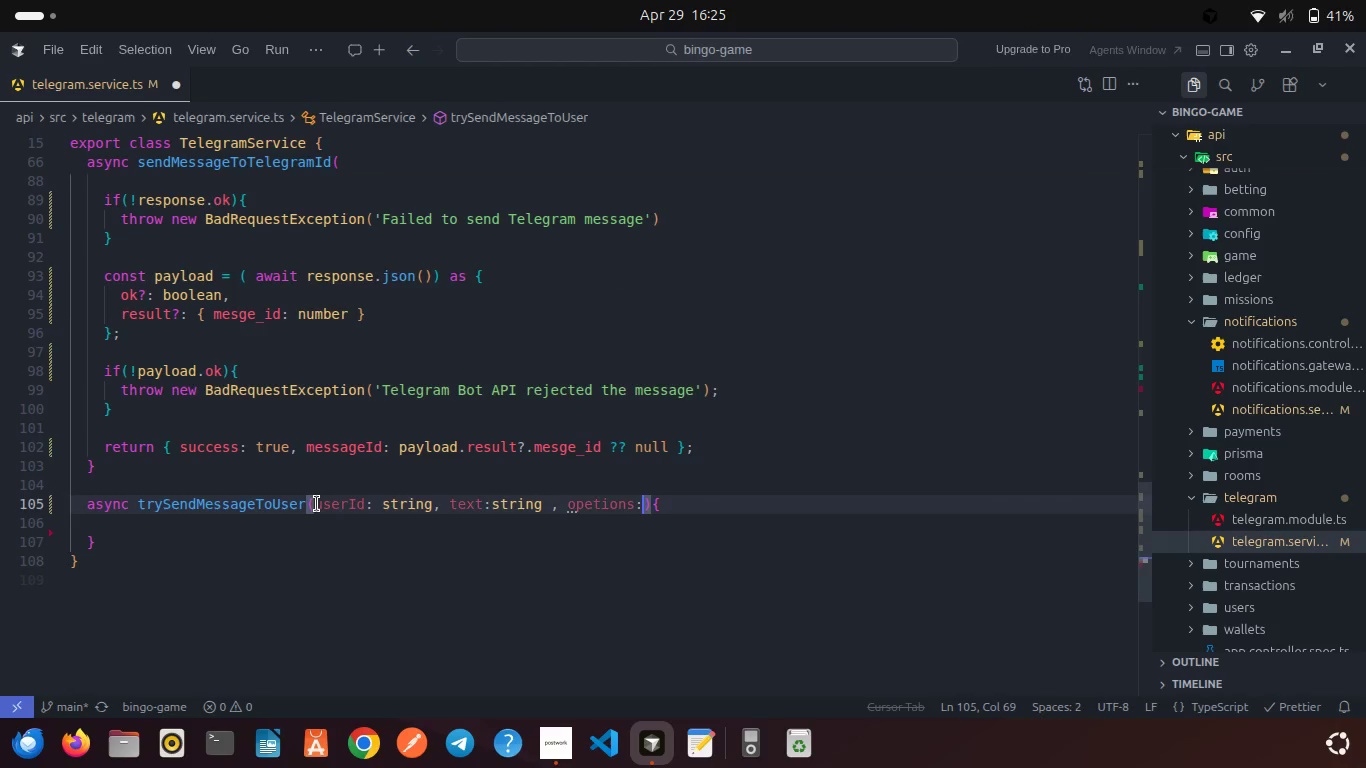 
key(Space)
 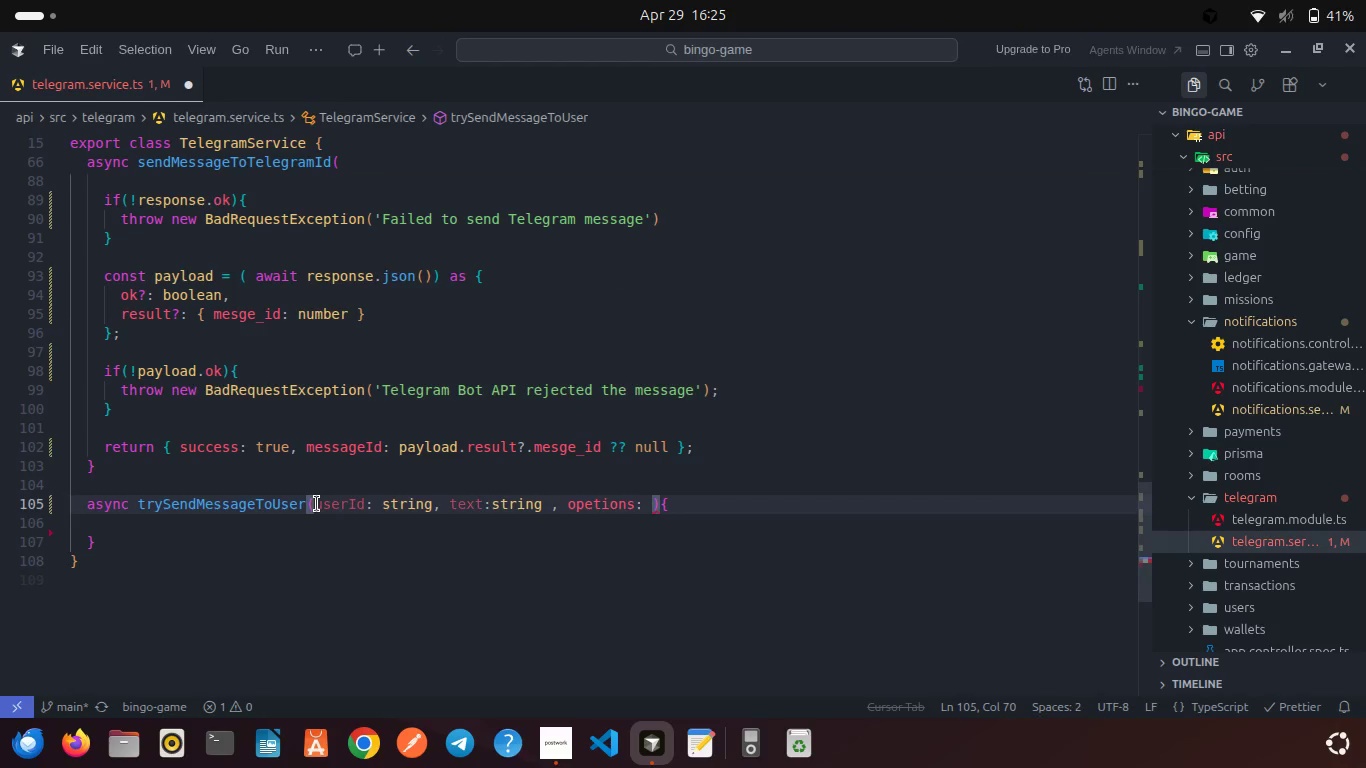 
key(ArrowLeft)
 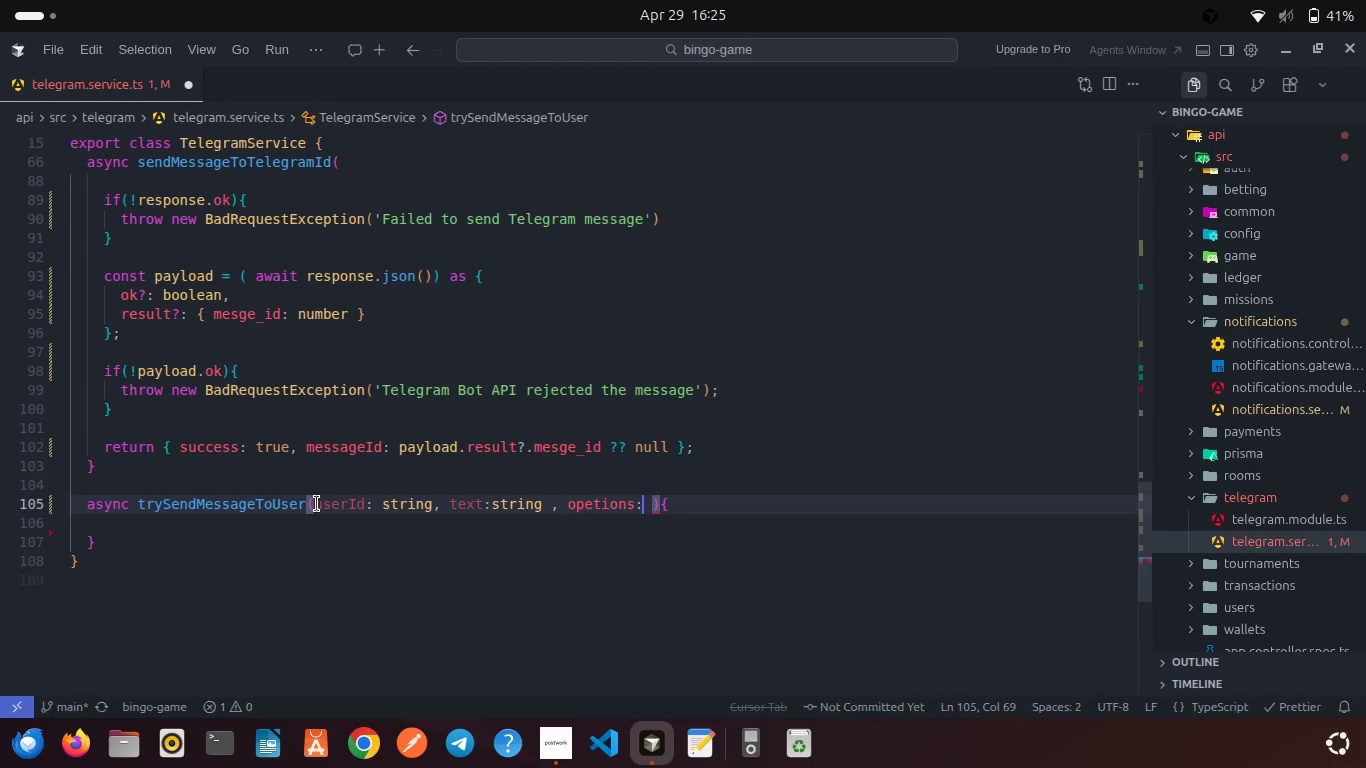 
key(ArrowLeft)
 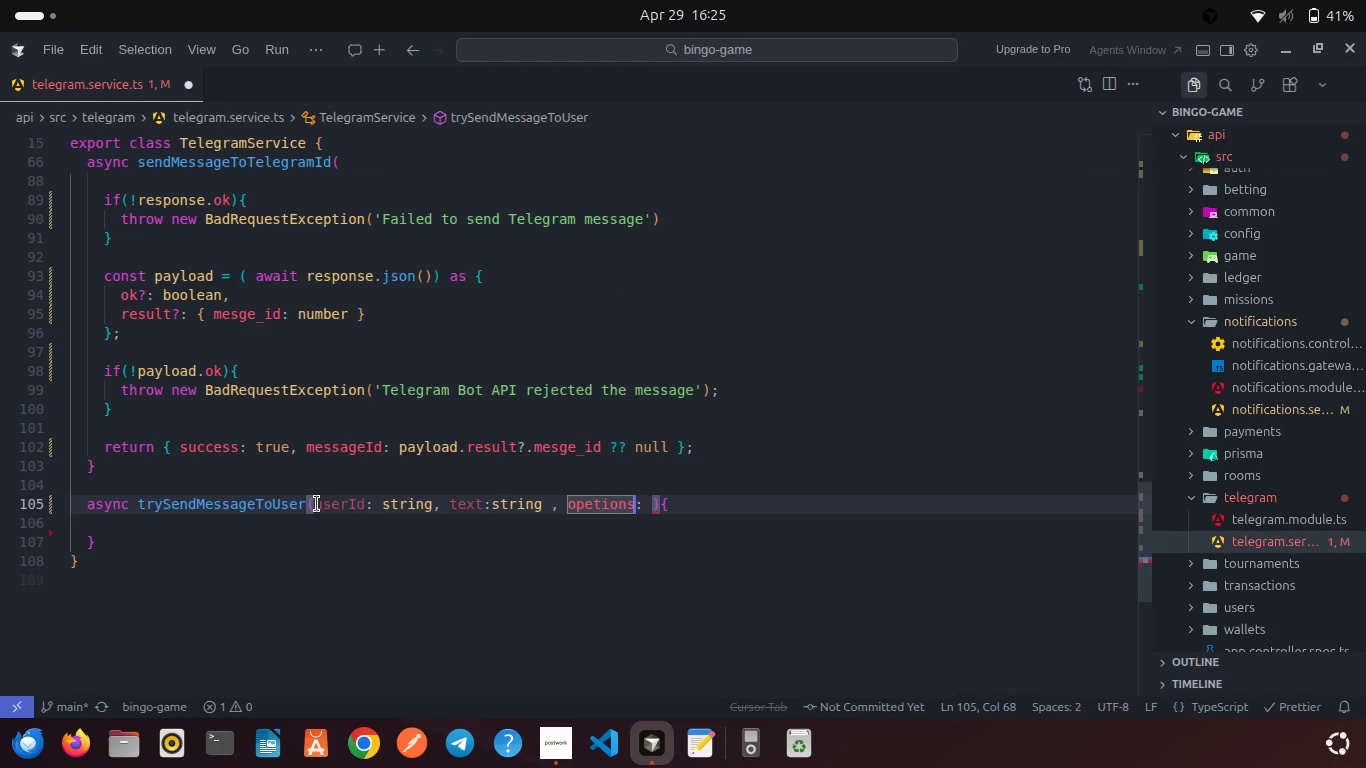 
key(Shift+Slash)
 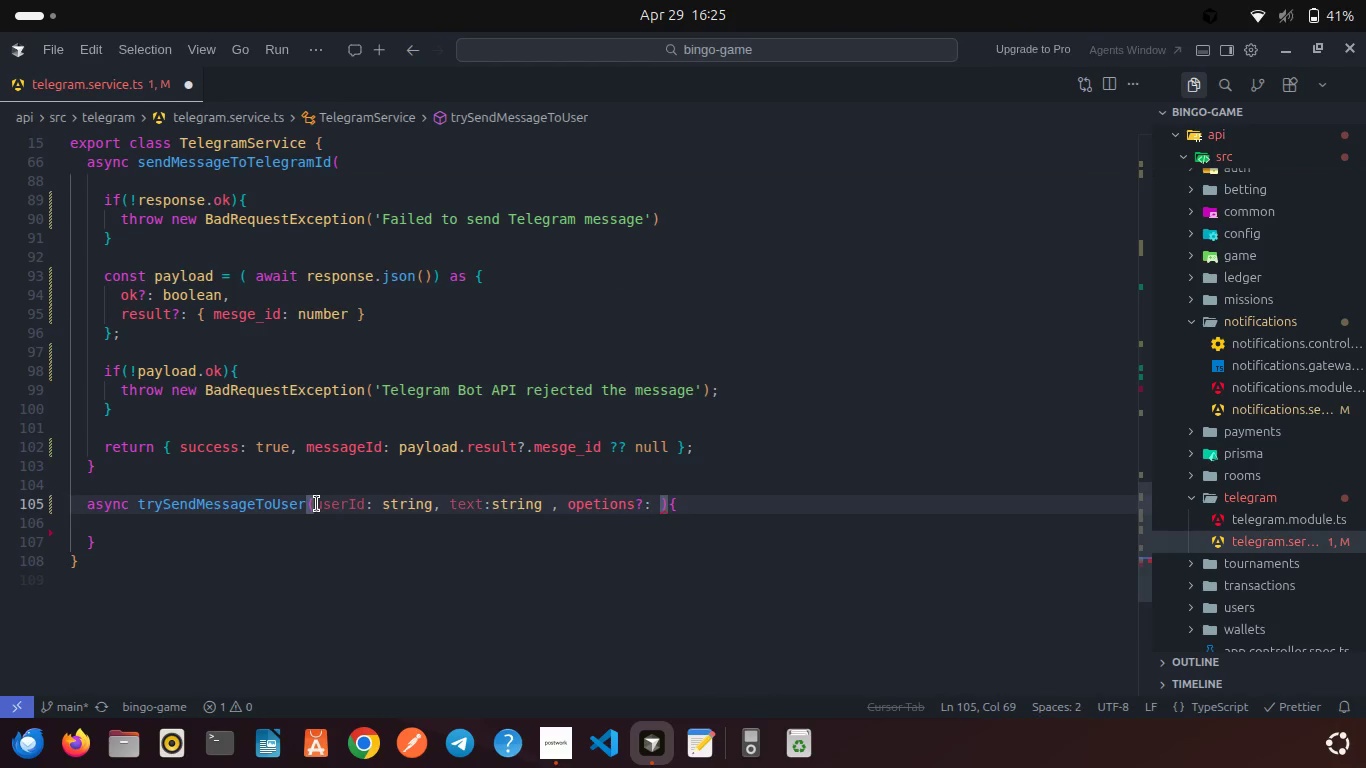 
key(ArrowRight)
 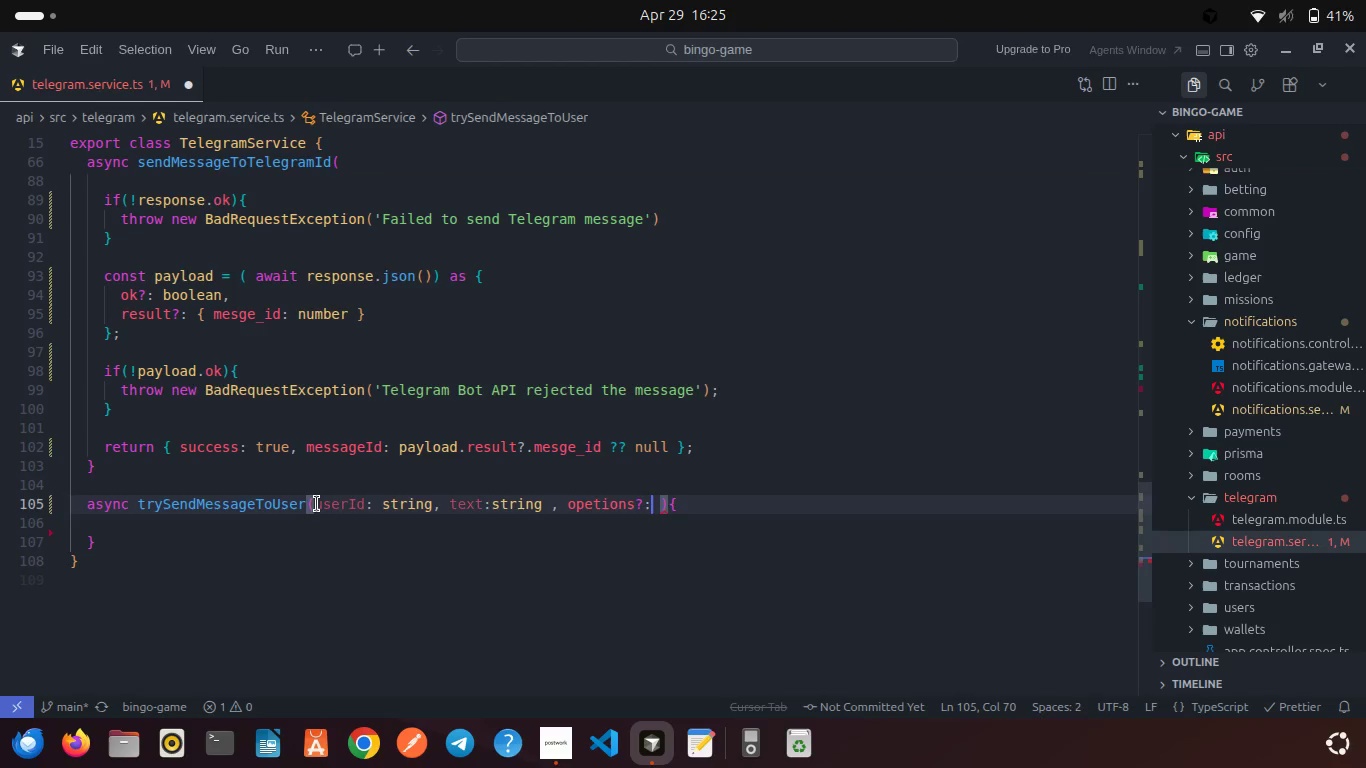 
key(ArrowRight)
 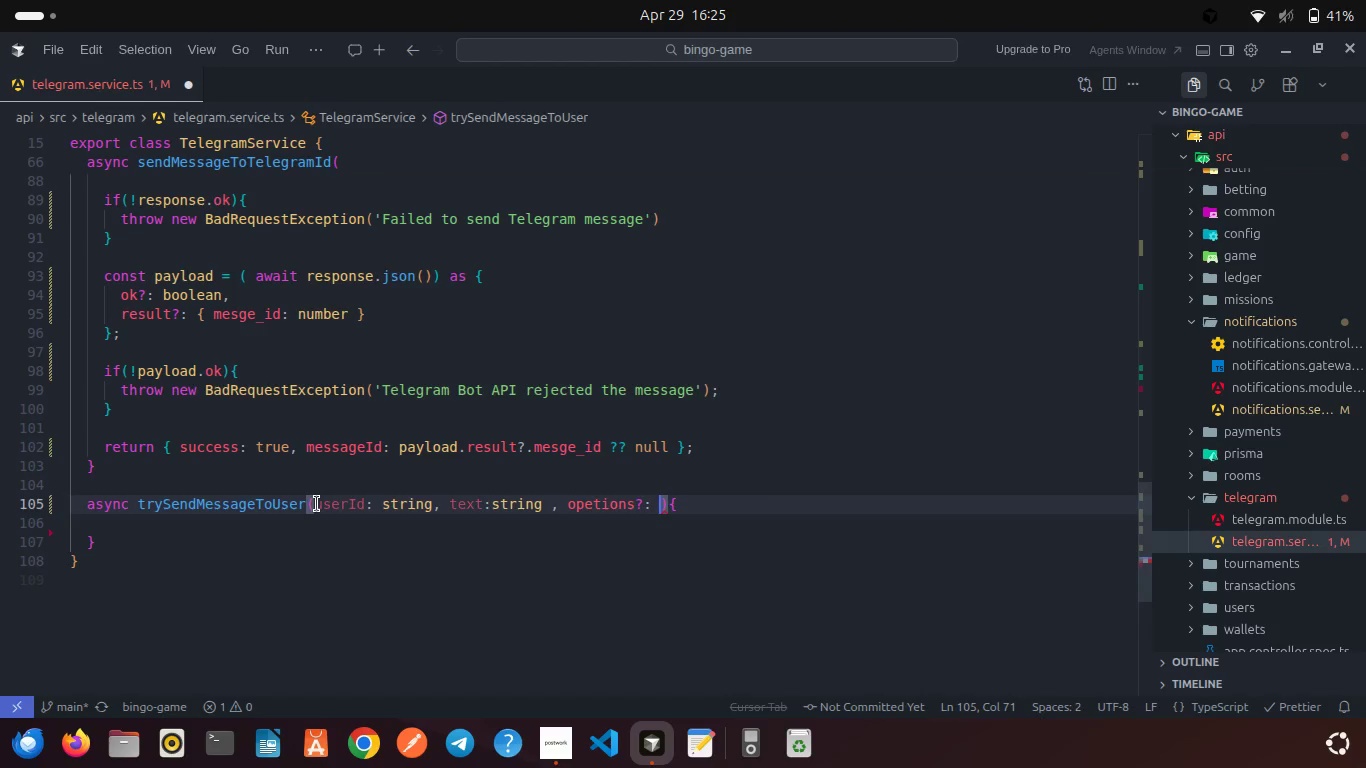 
type(Send)
 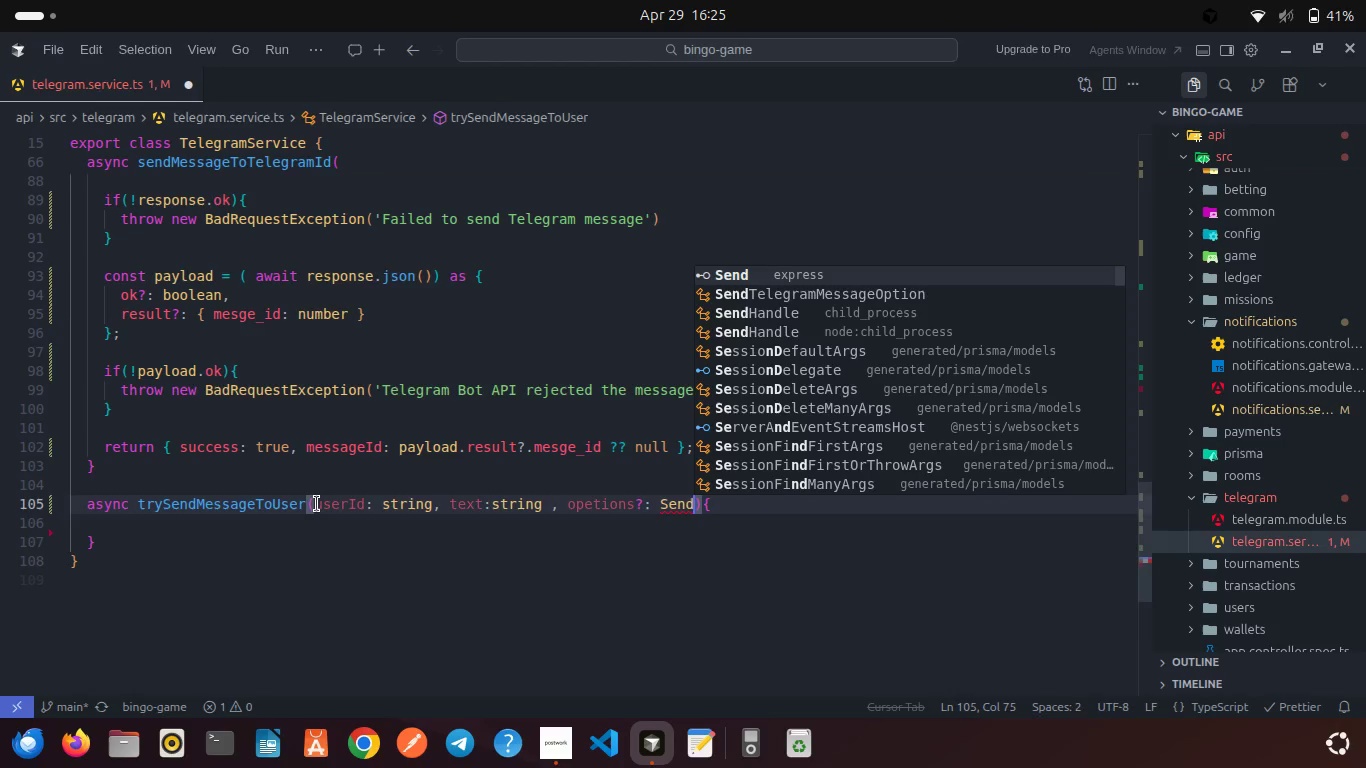 
wait(7.02)
 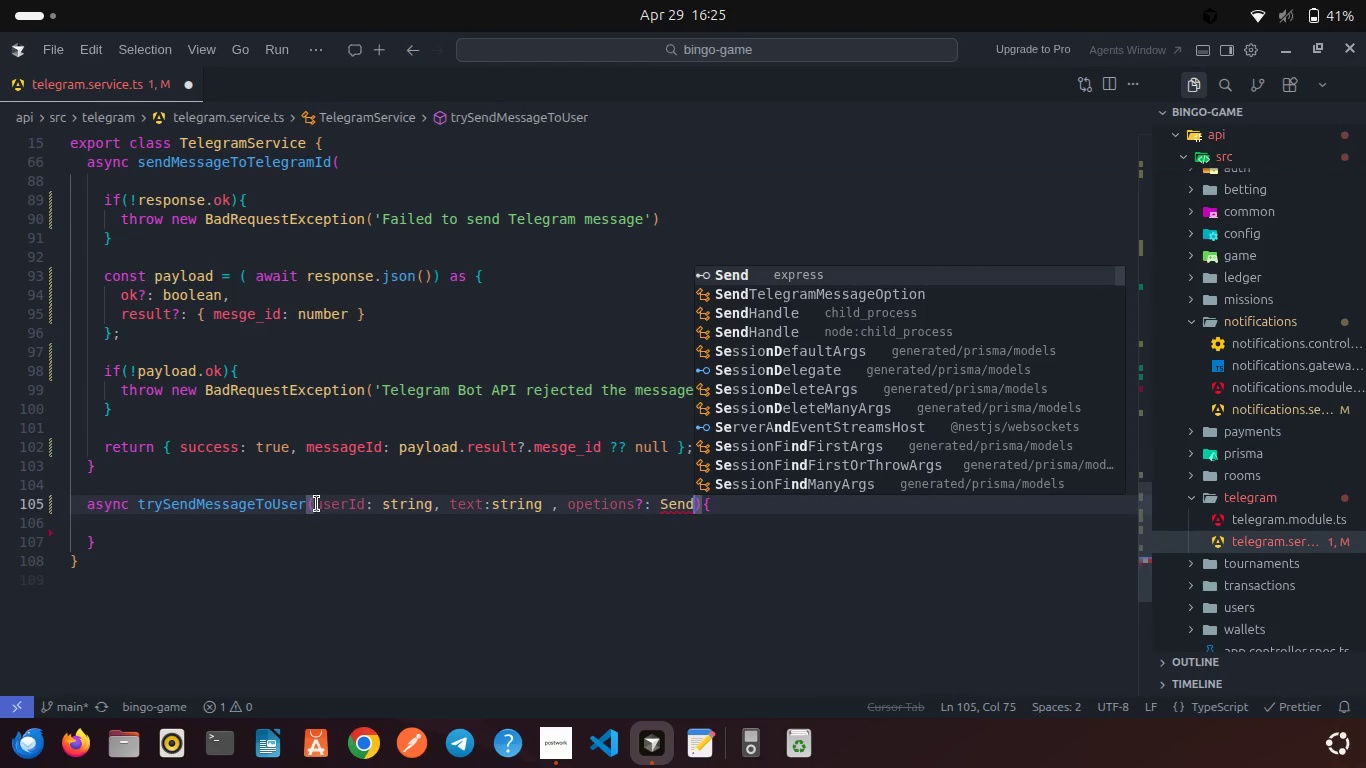 
type(Tele)
 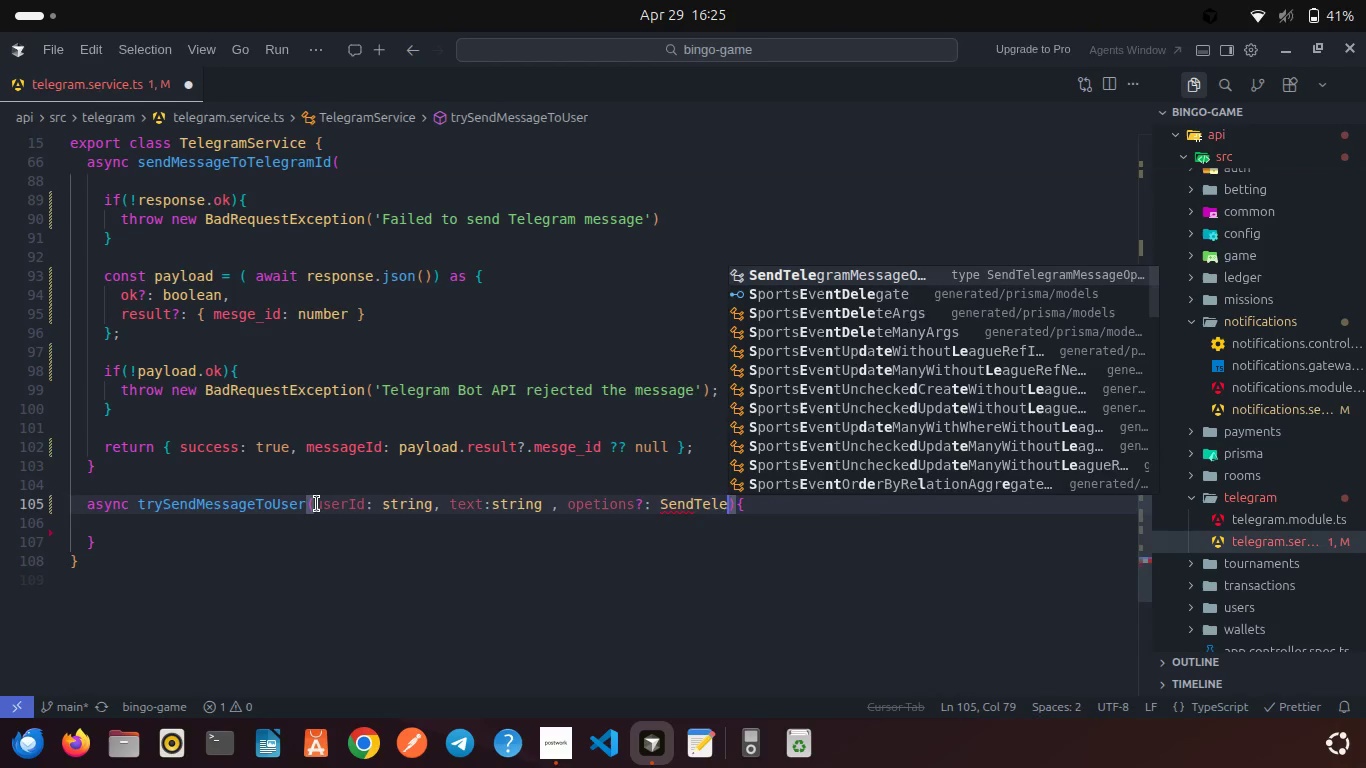 
key(Enter)
 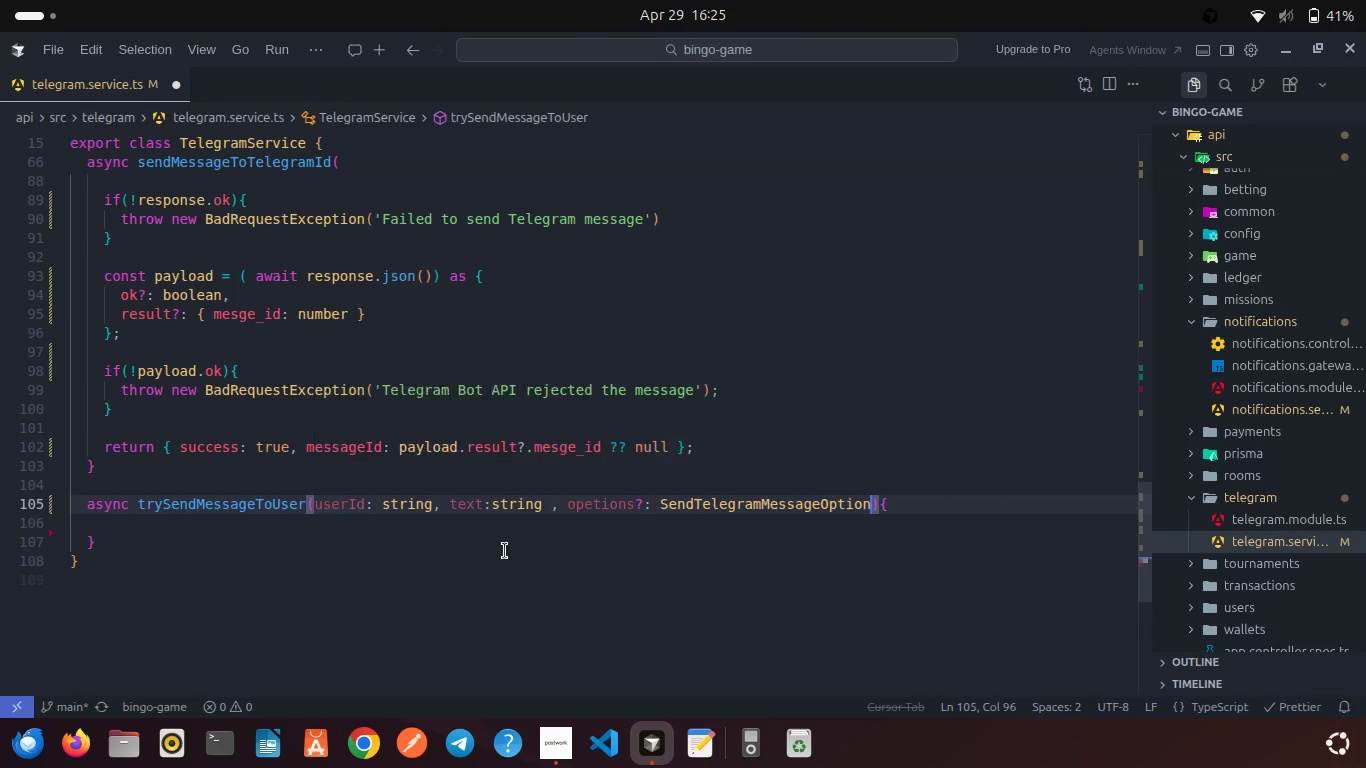 
left_click([140, 523])
 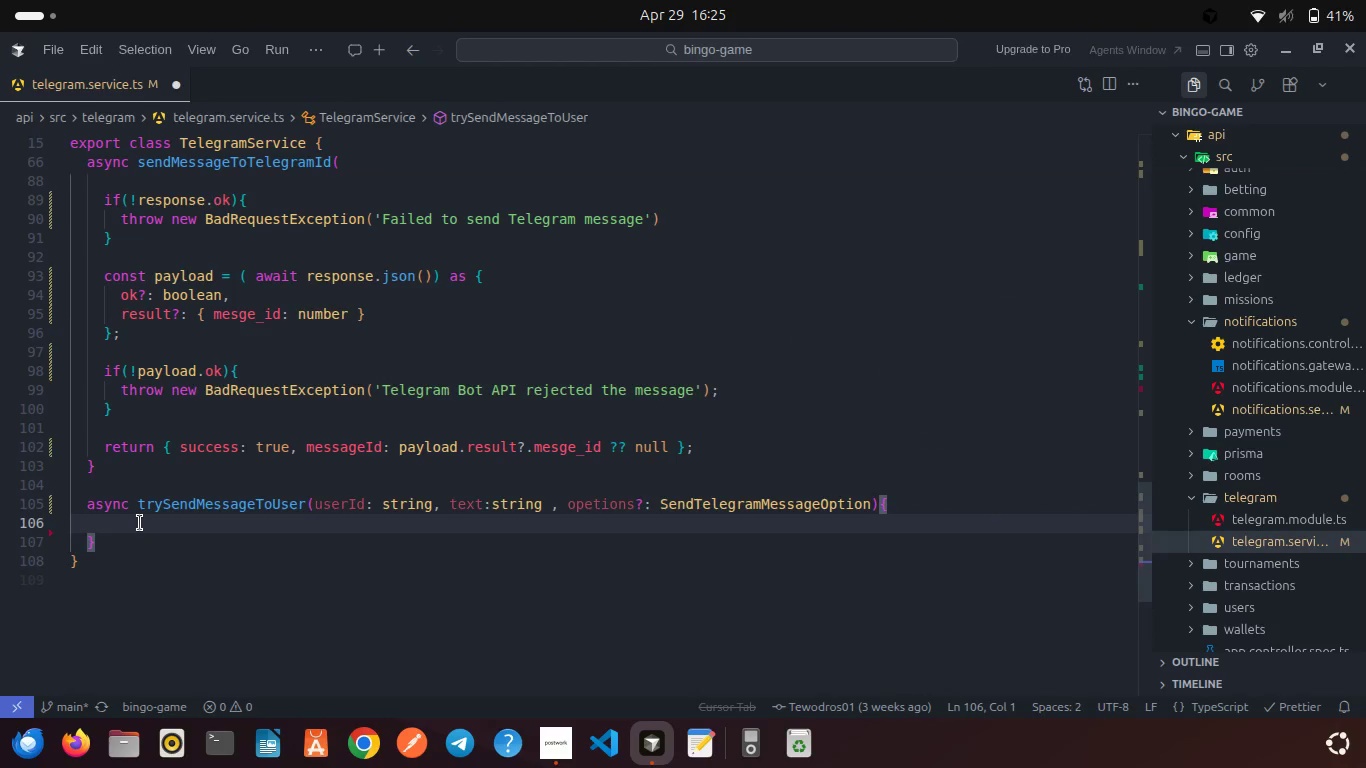 
key(Backspace)
 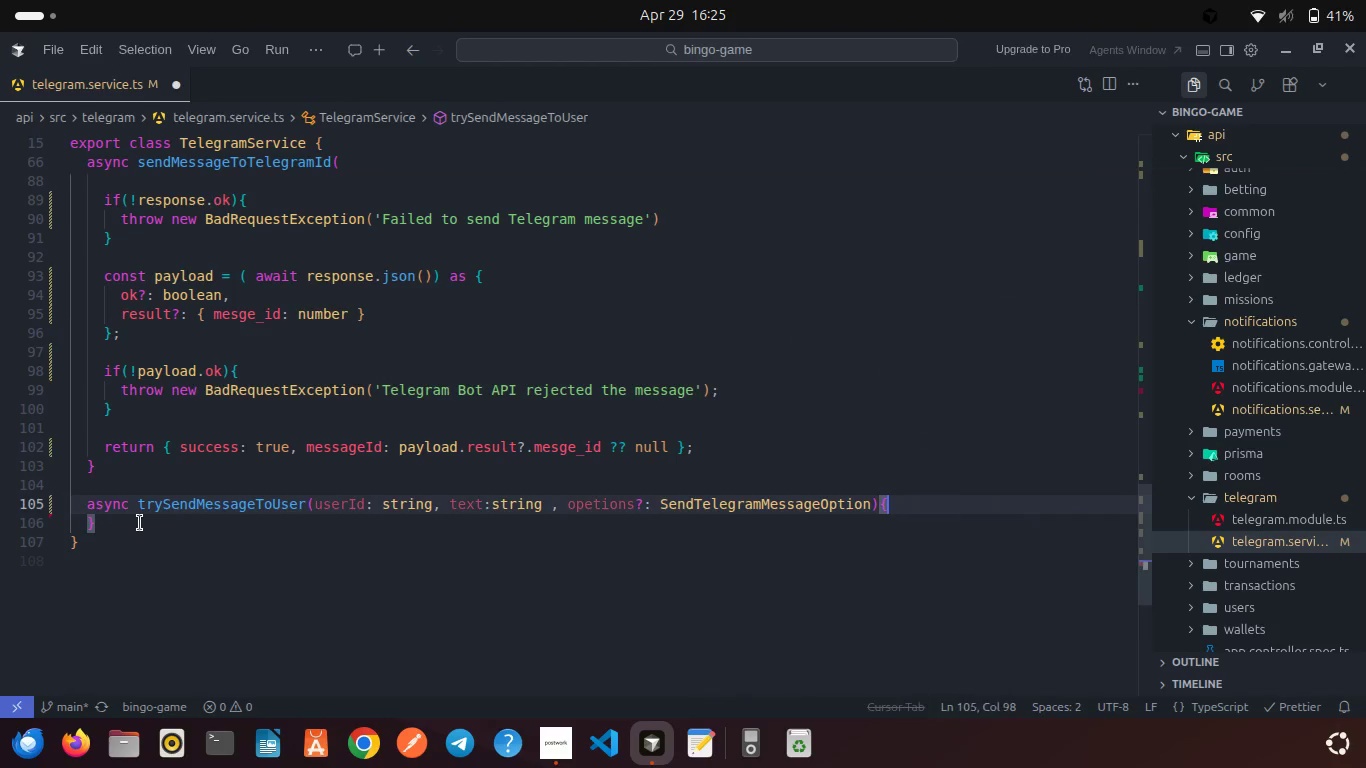 
key(Enter)
 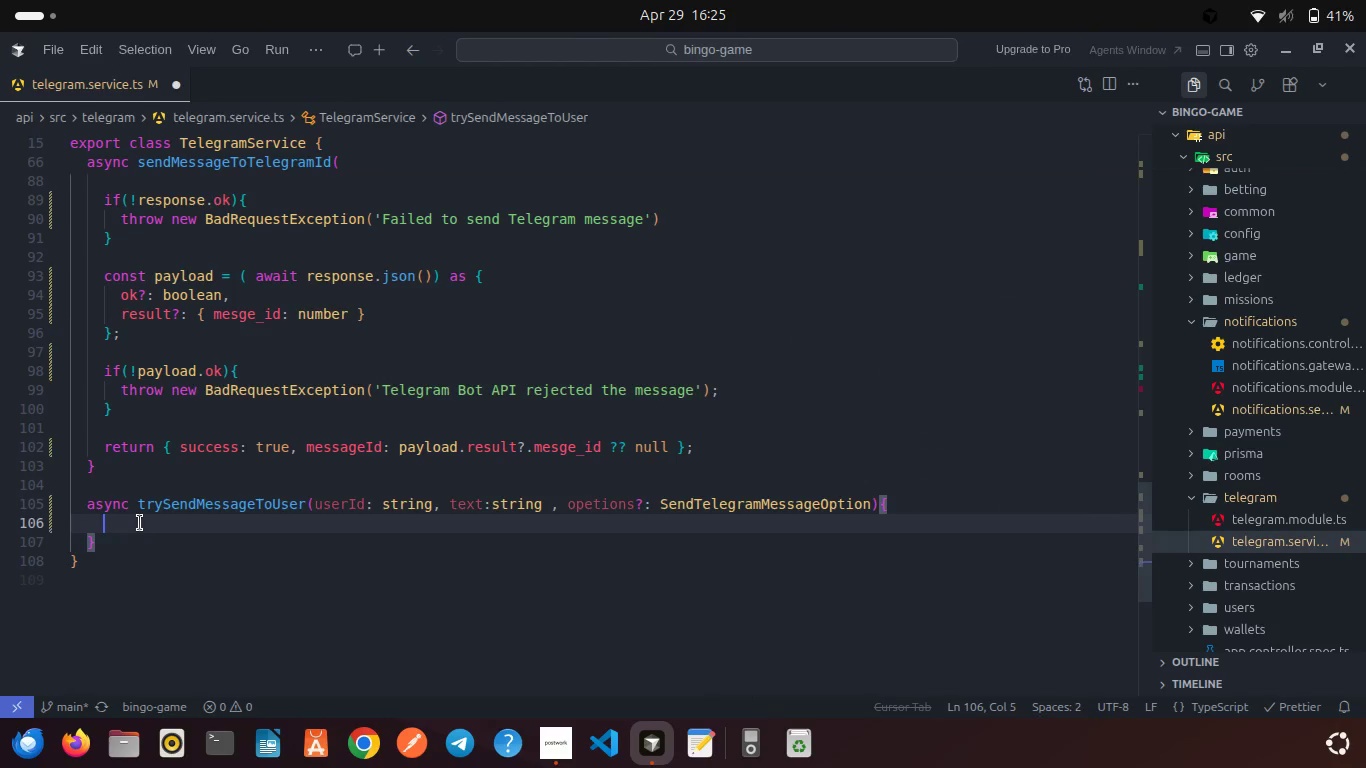 
type(tyr{)
 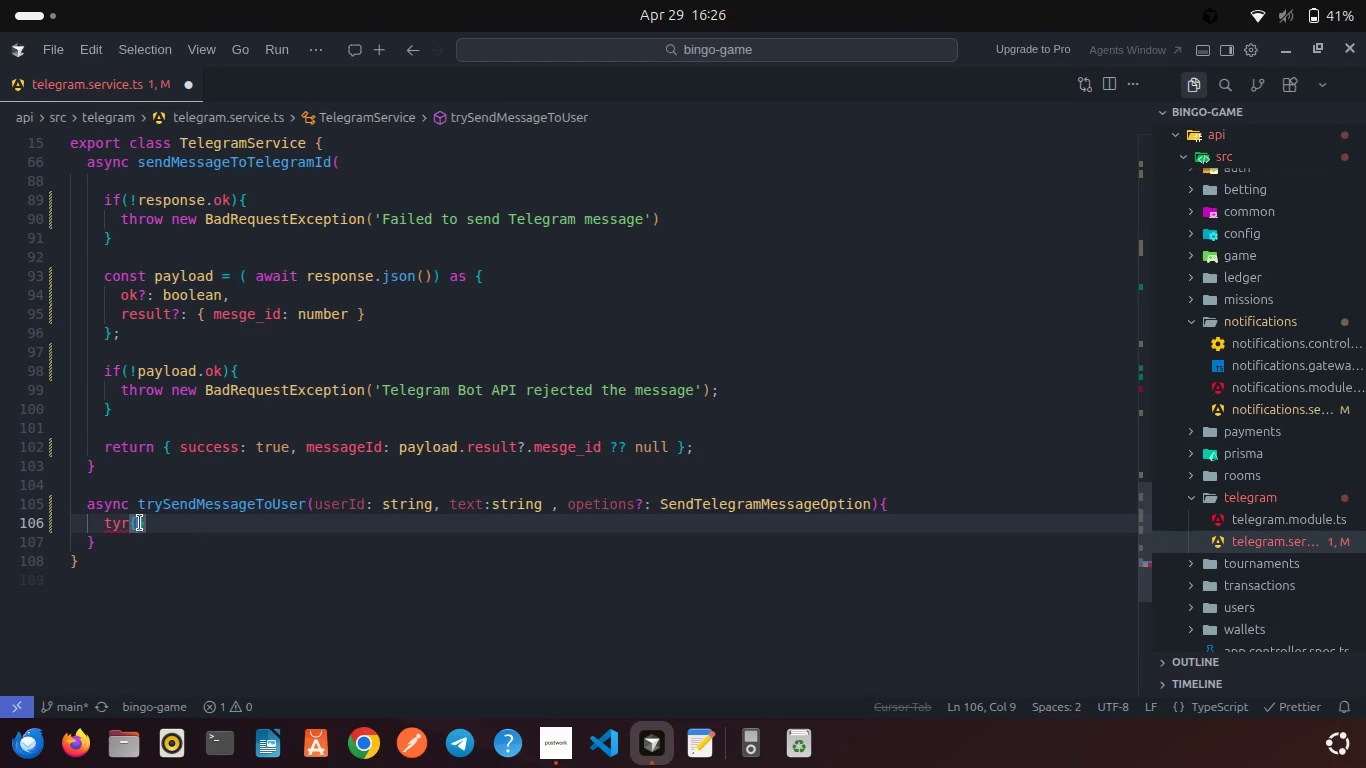 
key(Enter)
 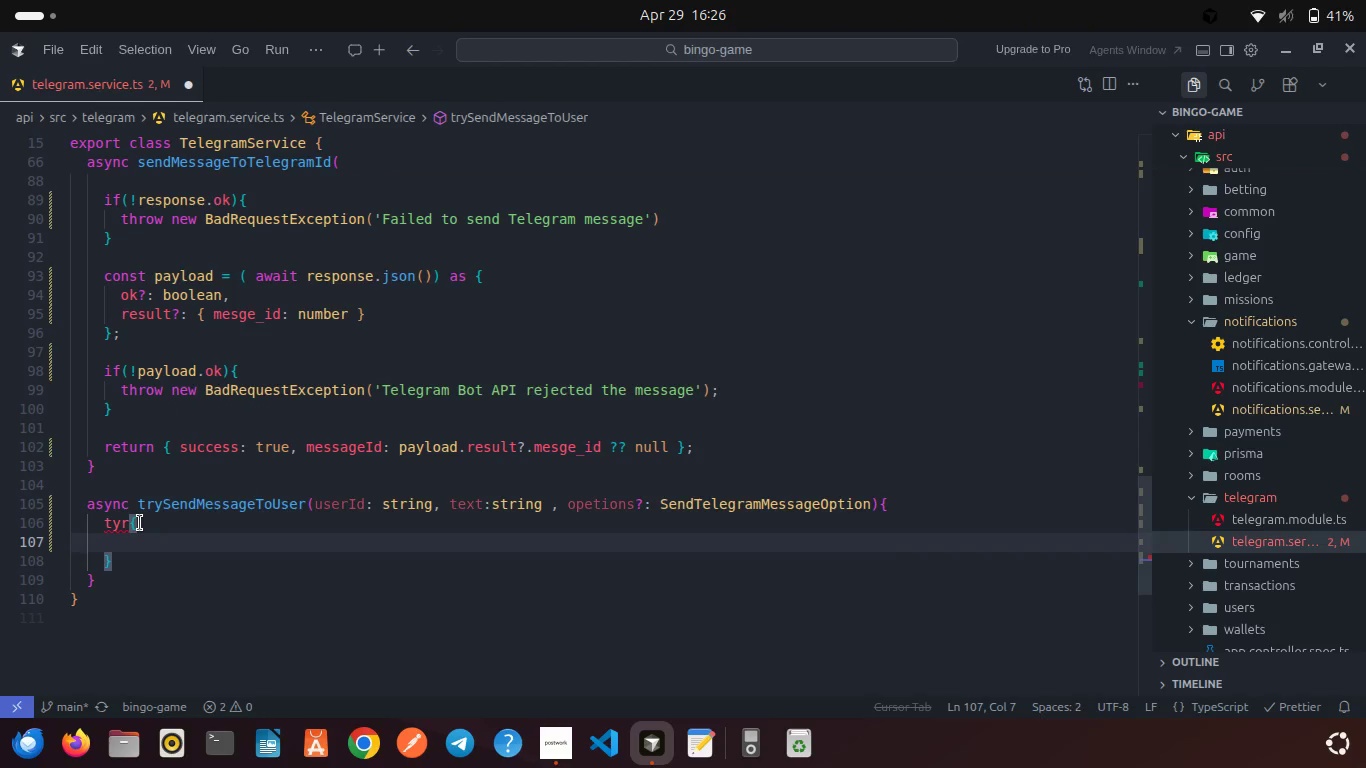 
key(ArrowDown)
 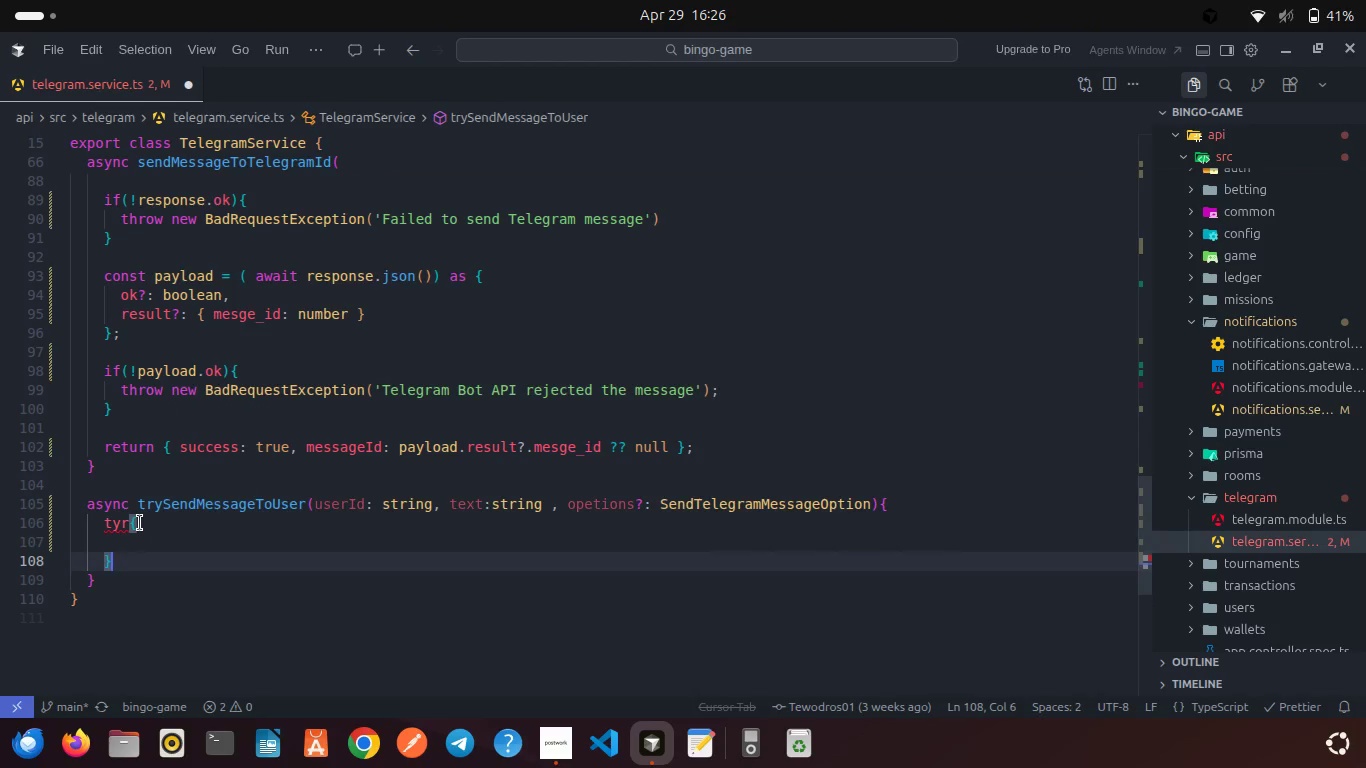 
type(cat)
 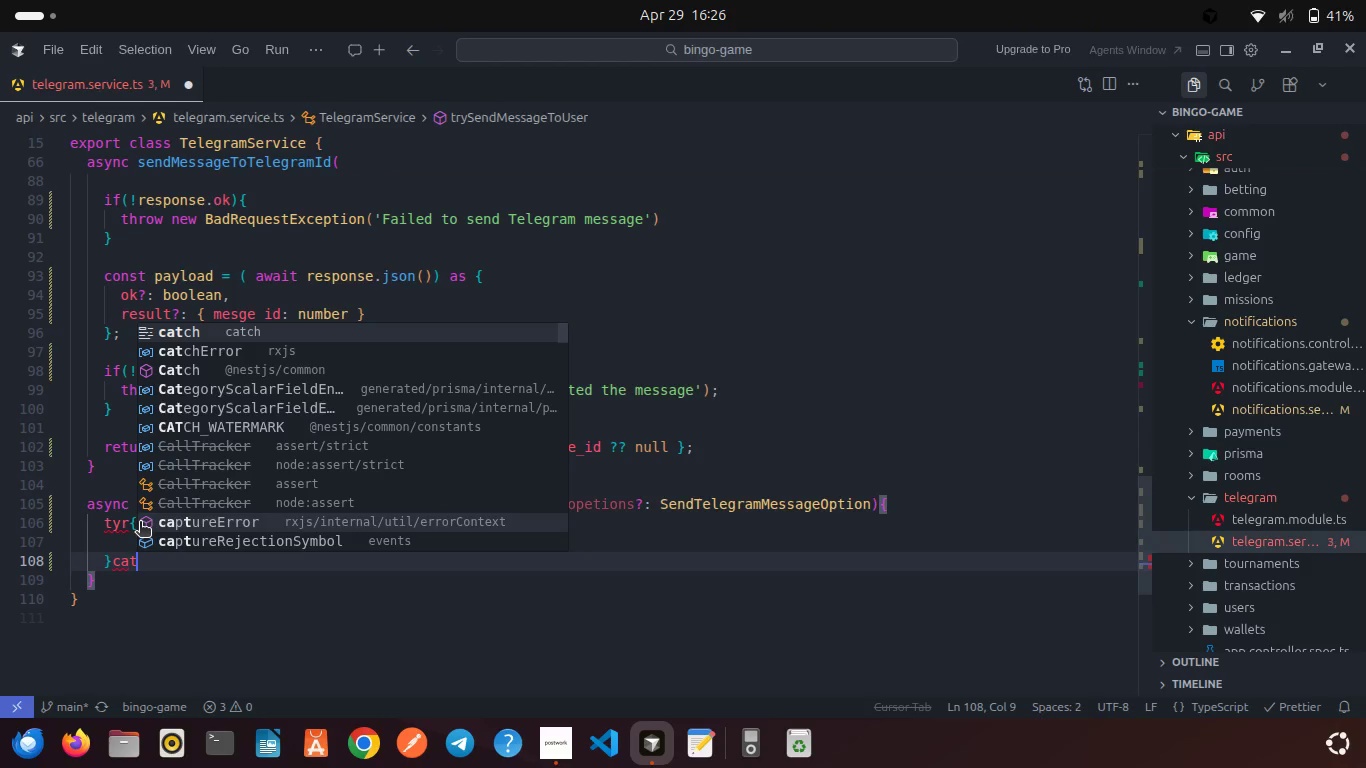 
key(Enter)
 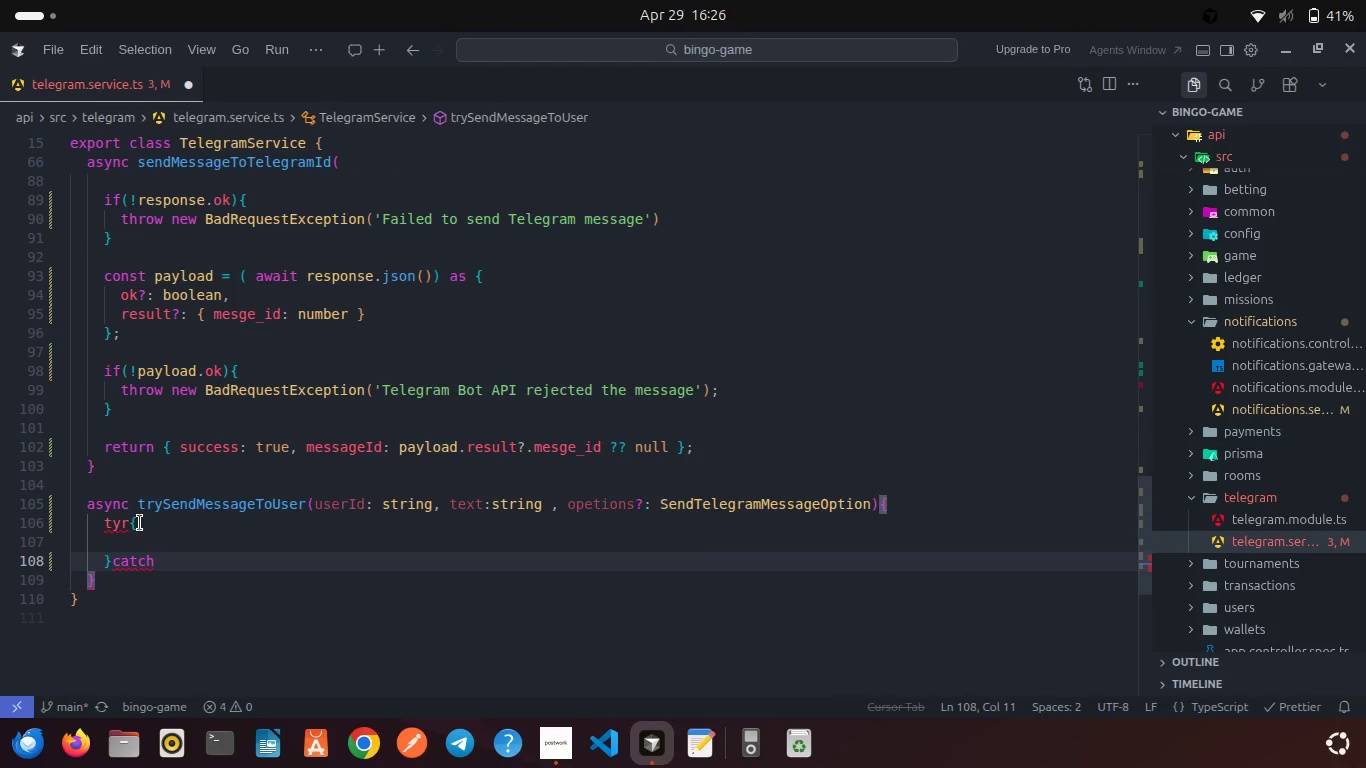 
key(Shift+ShiftRight)
 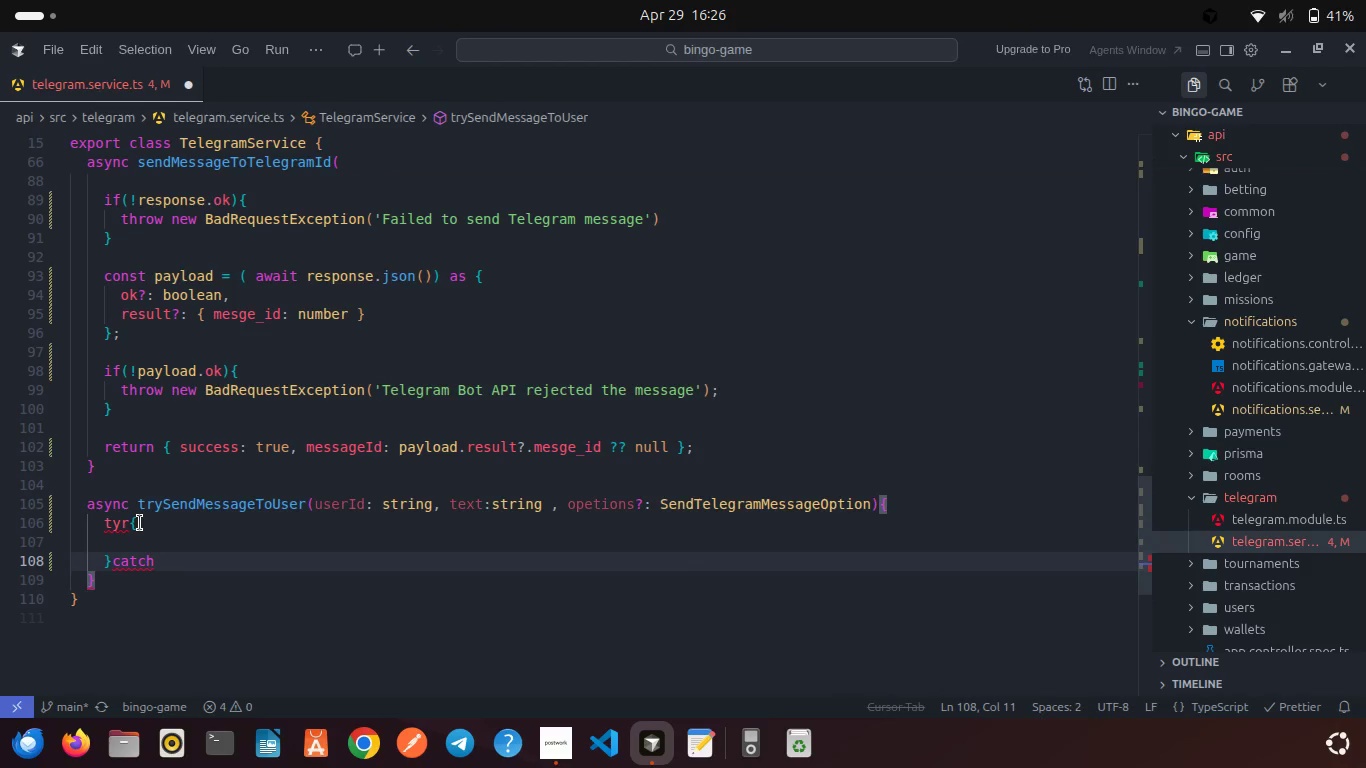 
key(Shift+BracketLeft)
 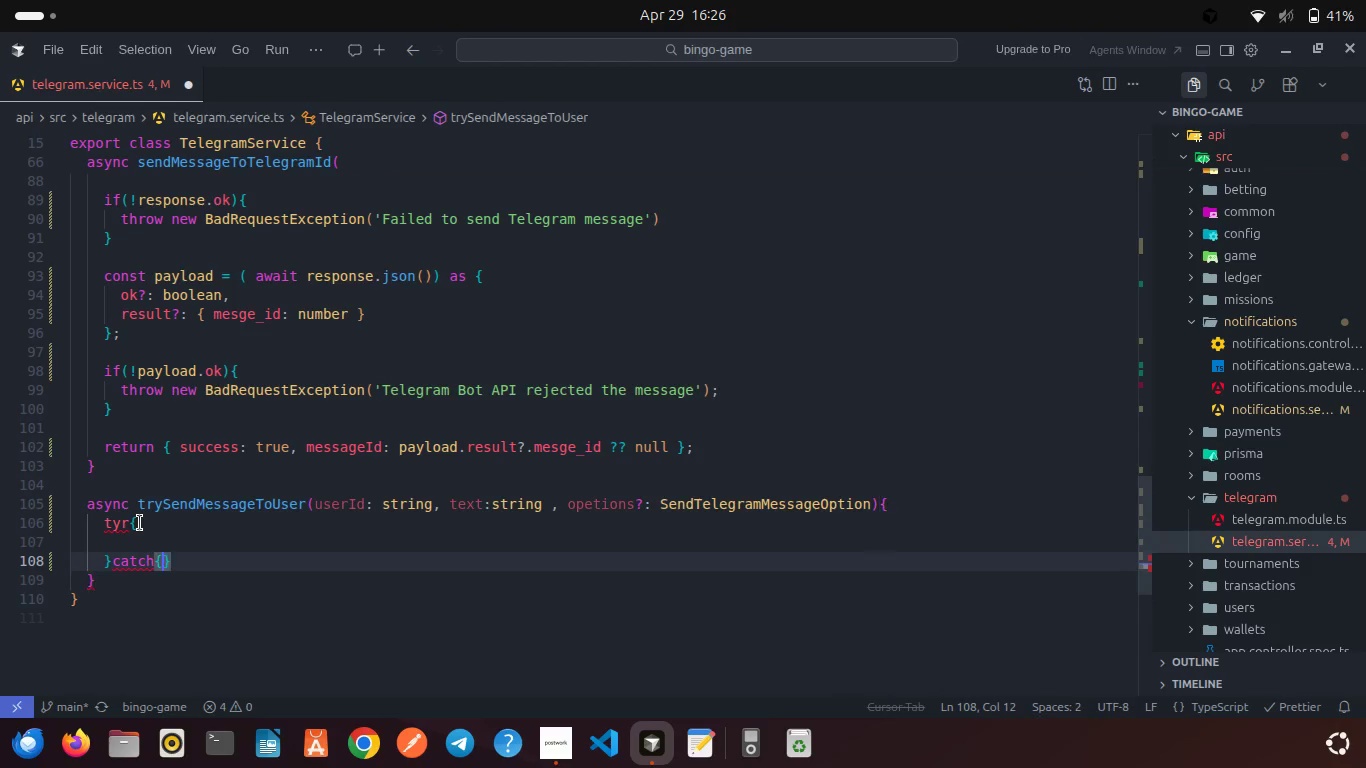 
key(Enter)
 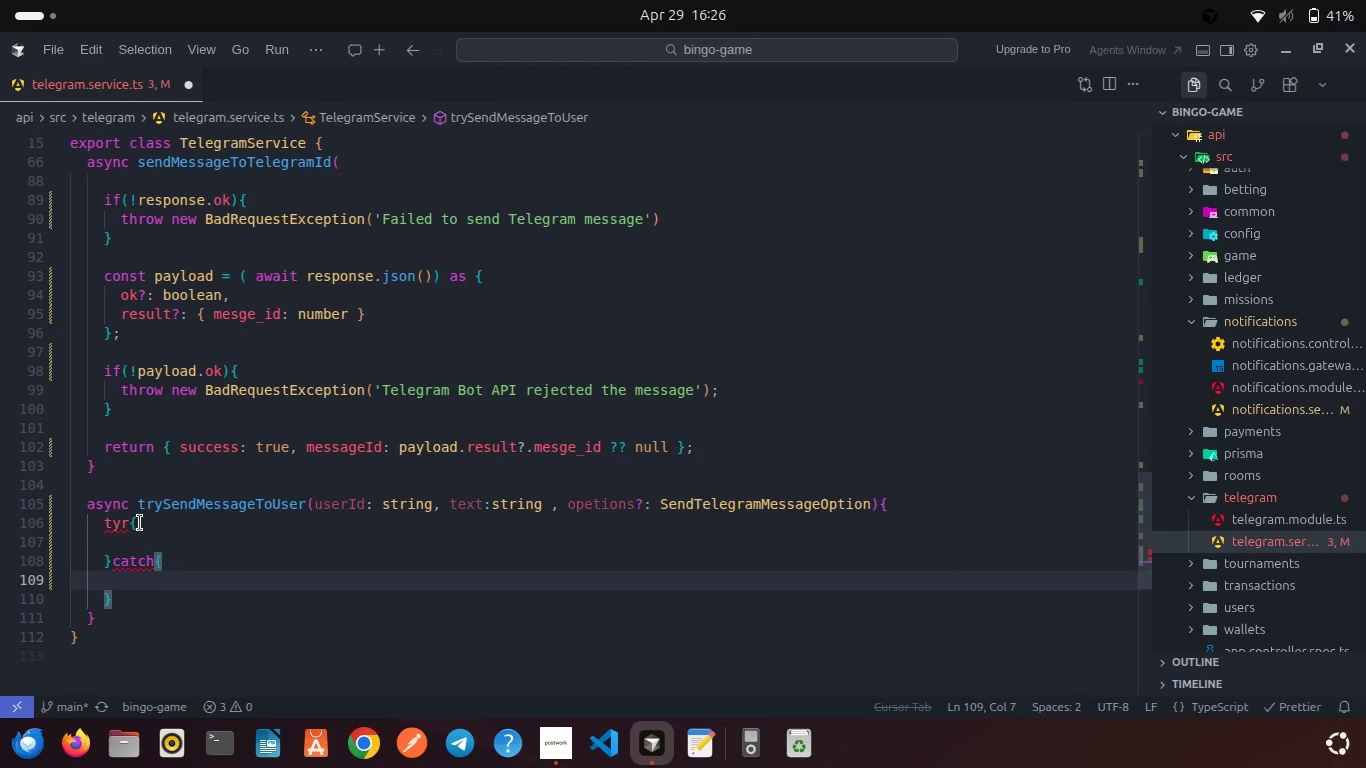 
wait(6.11)
 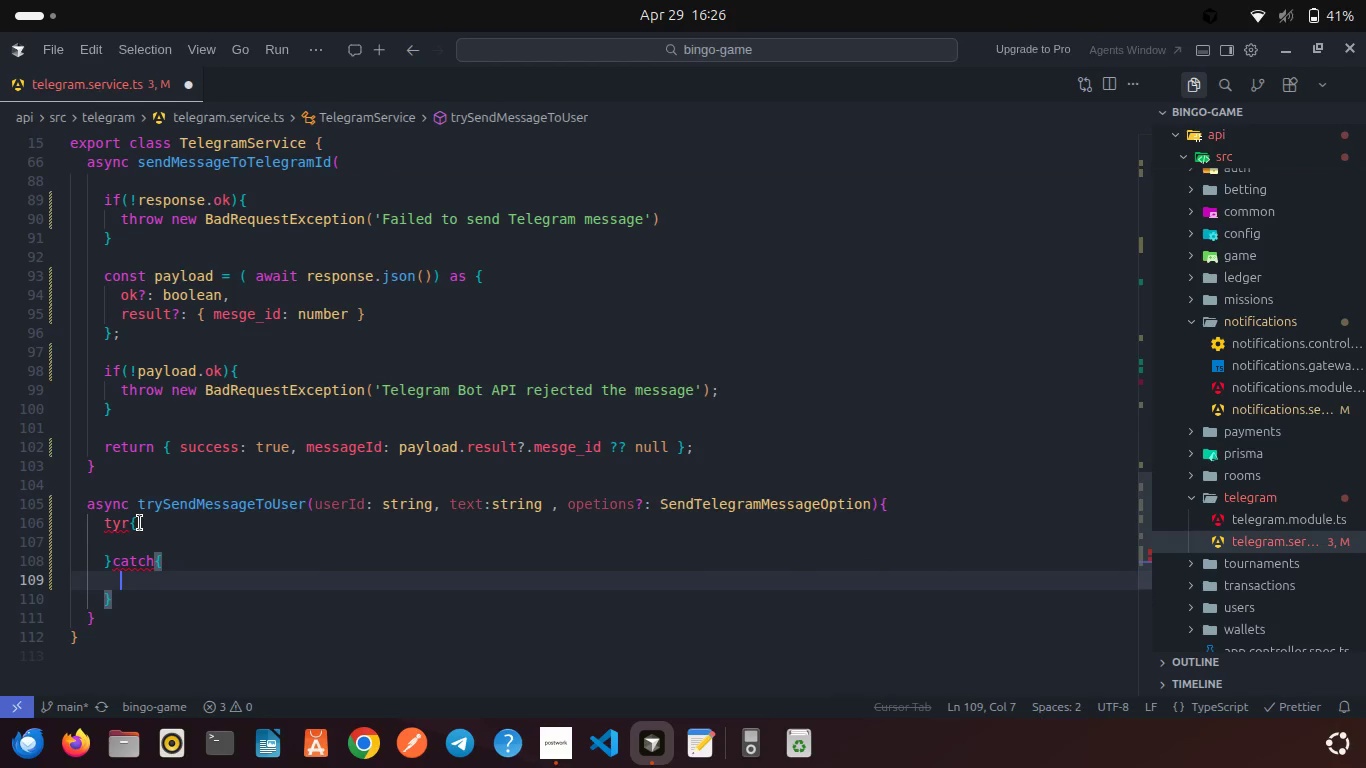 
double_click([113, 522])
 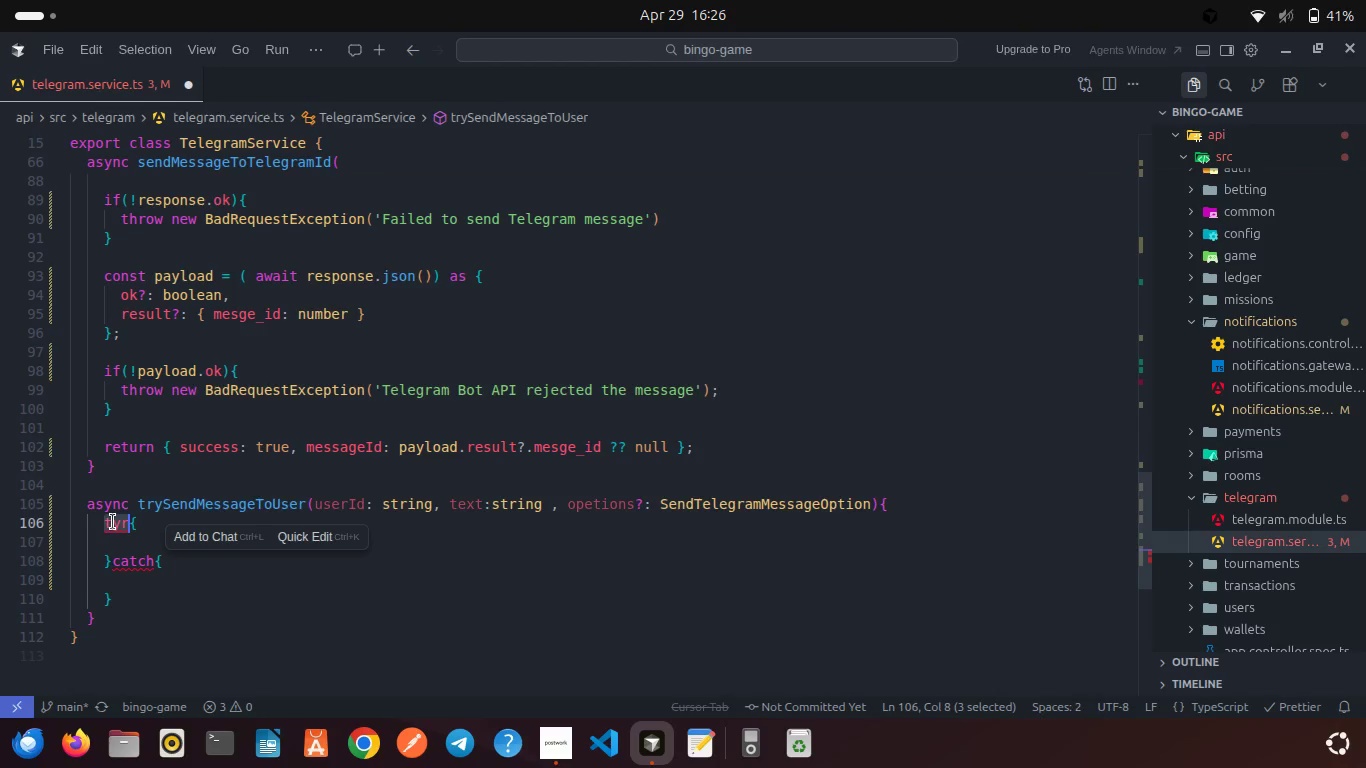 
type(try)
 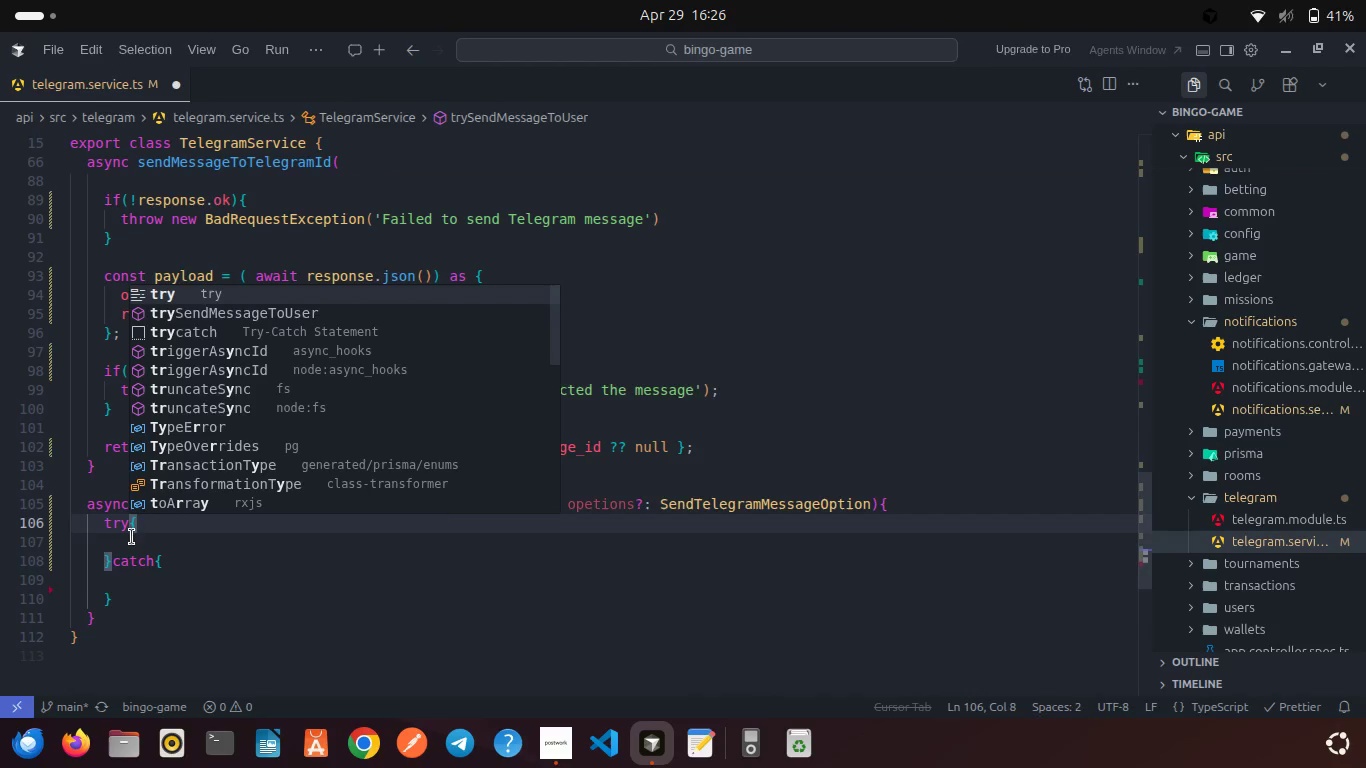 
left_click([140, 544])
 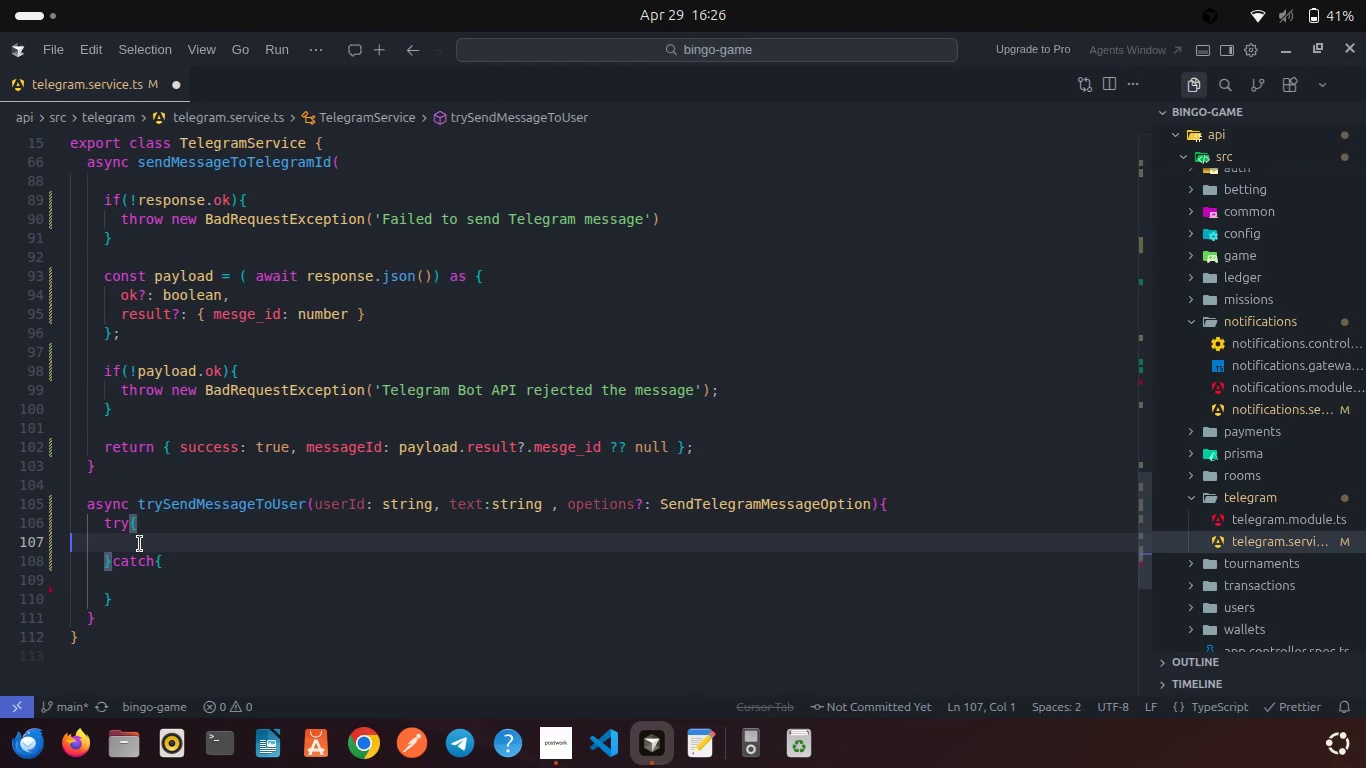 
key(Backspace)
 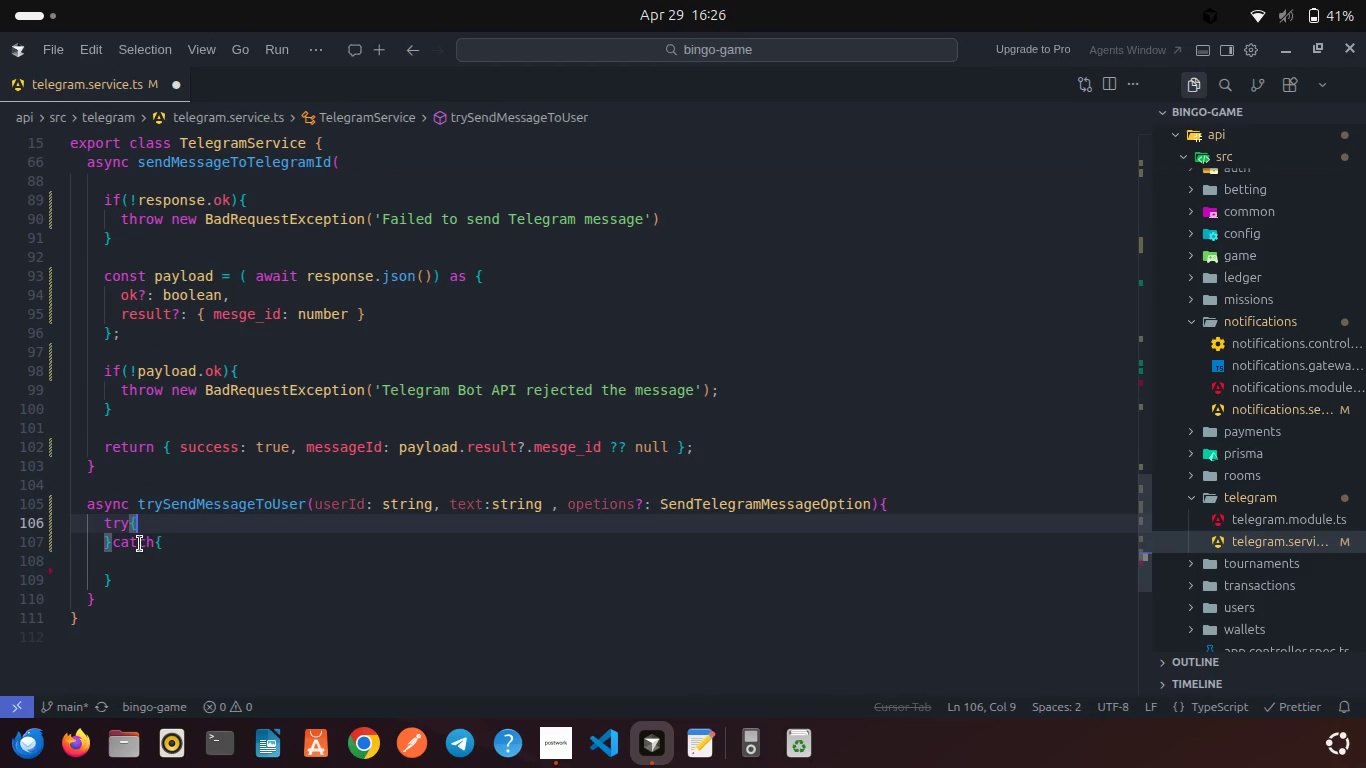 
key(Enter)
 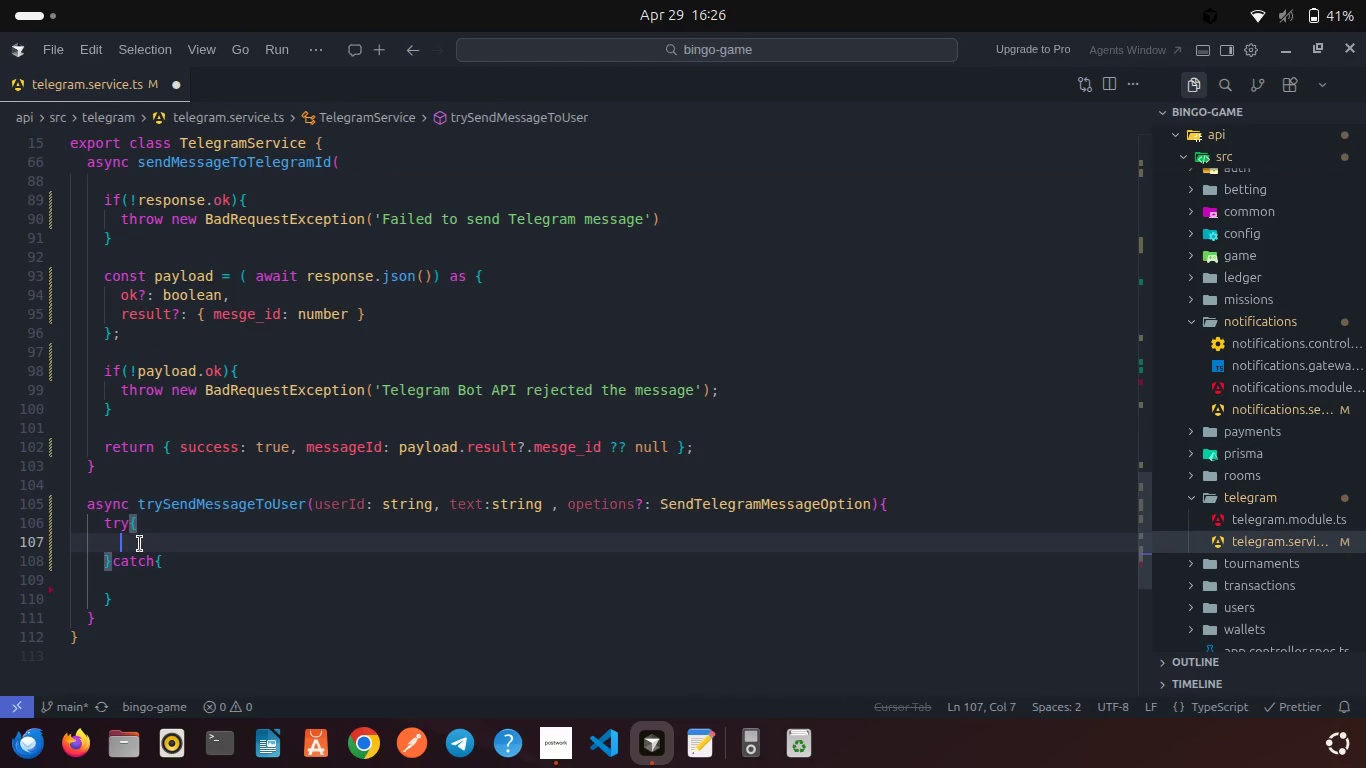 
type(const status = awa)
 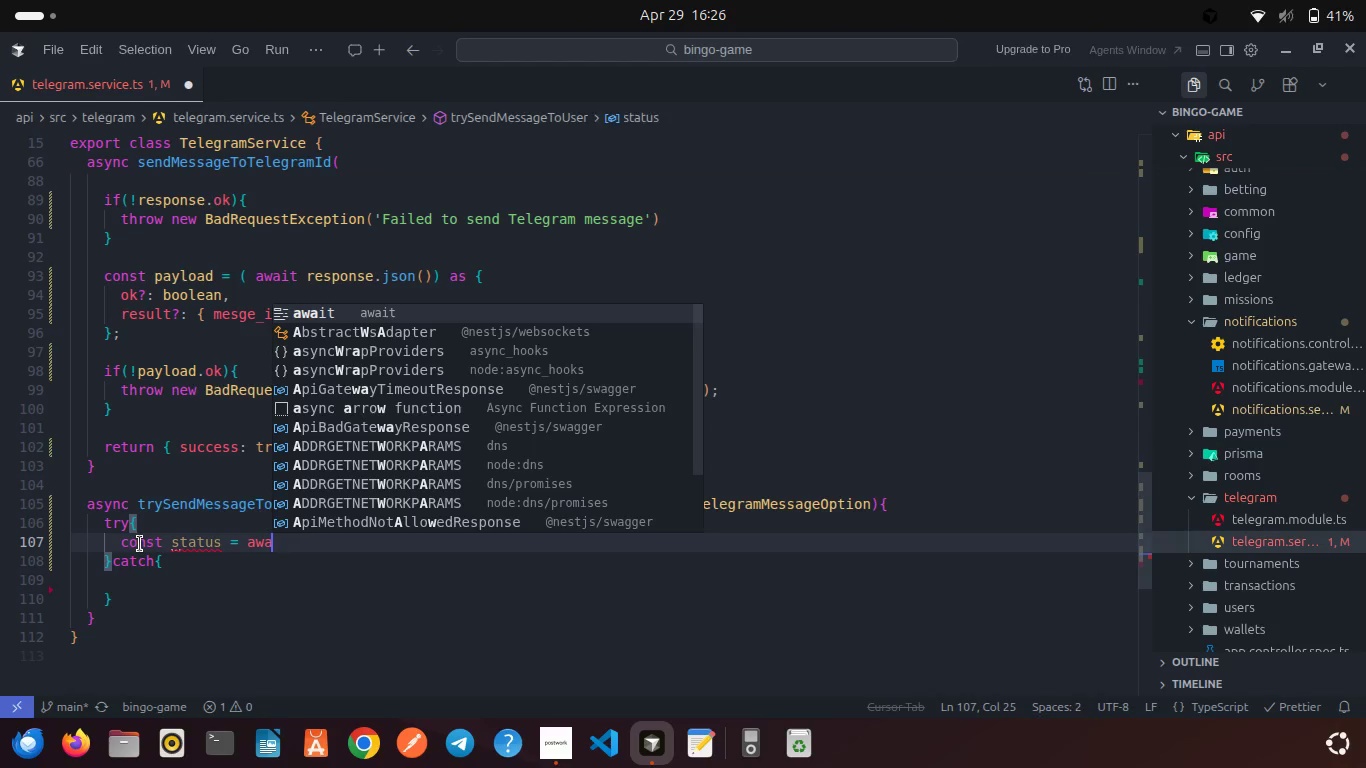 
key(Enter)
 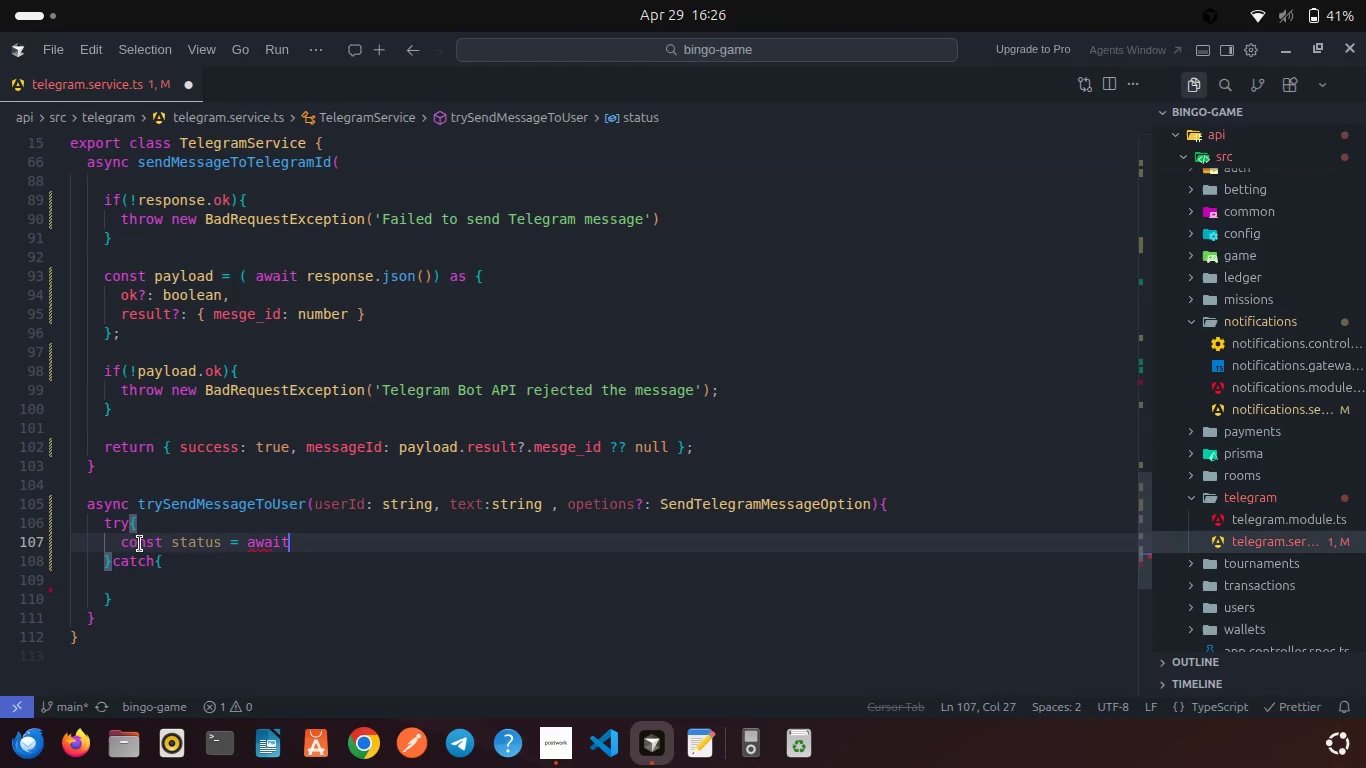 
type( this.ge)
 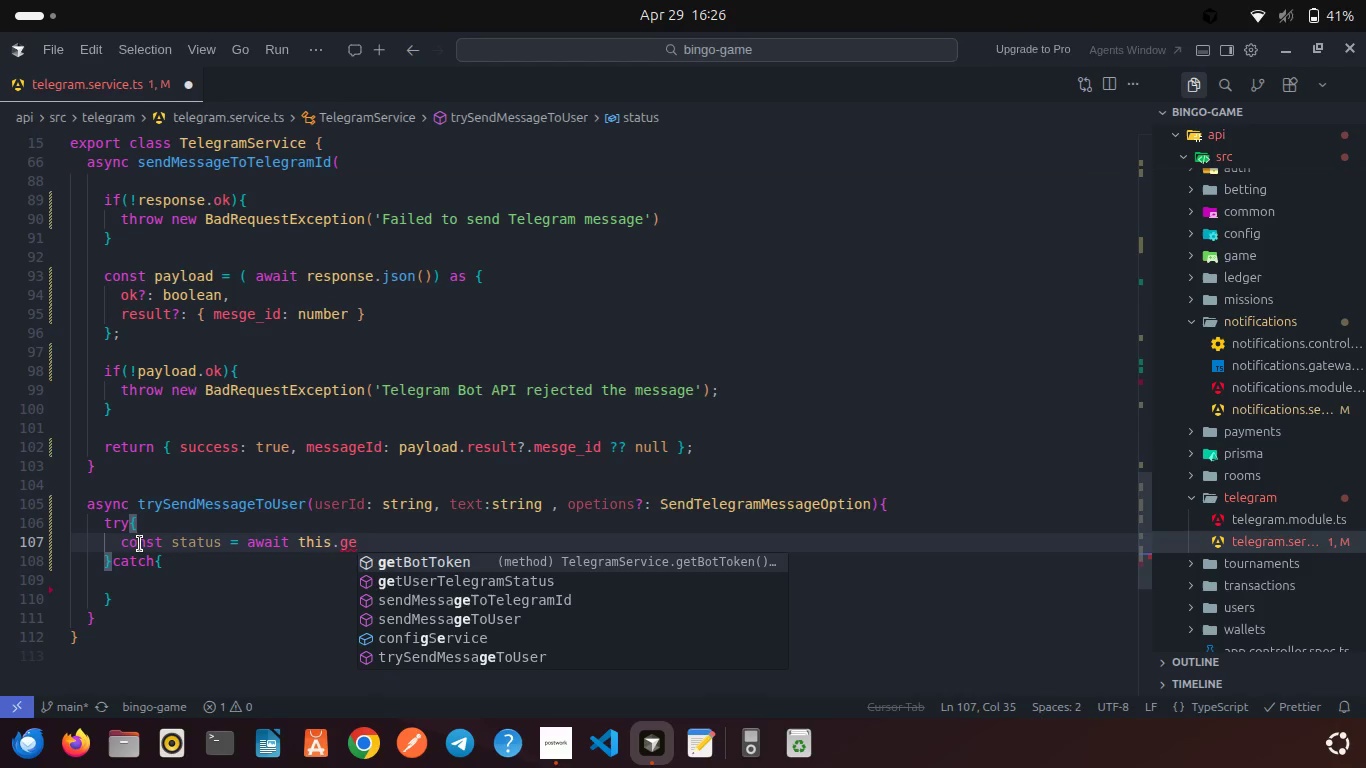 
key(ArrowDown)
 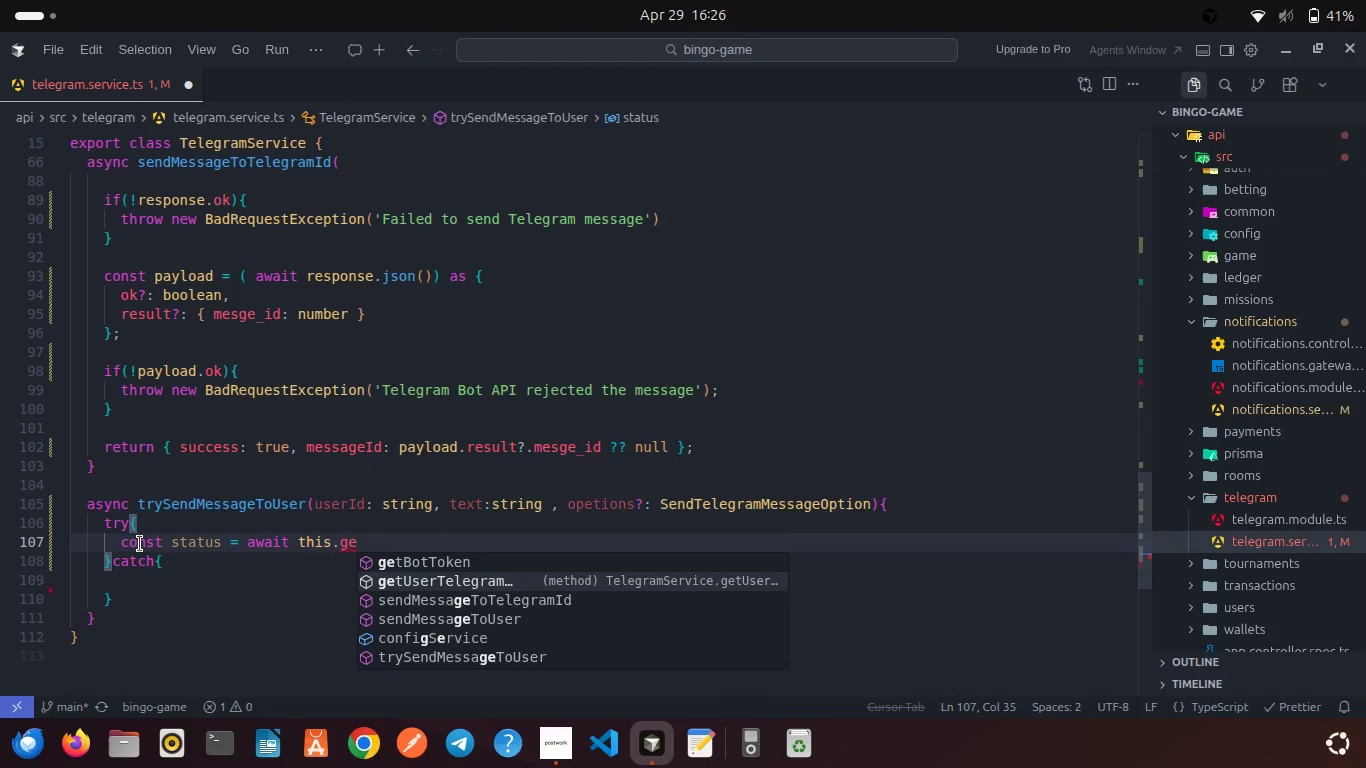 
key(Enter)
 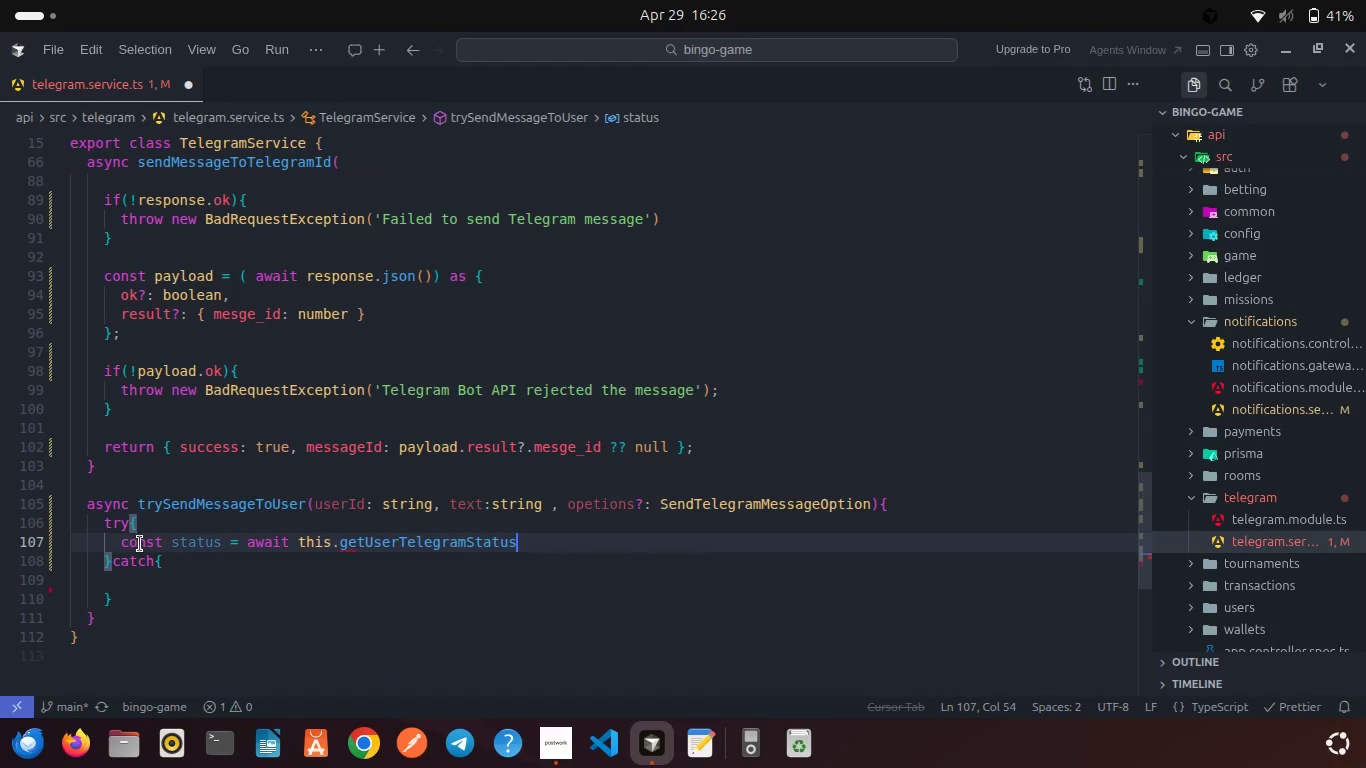 
type((use)
 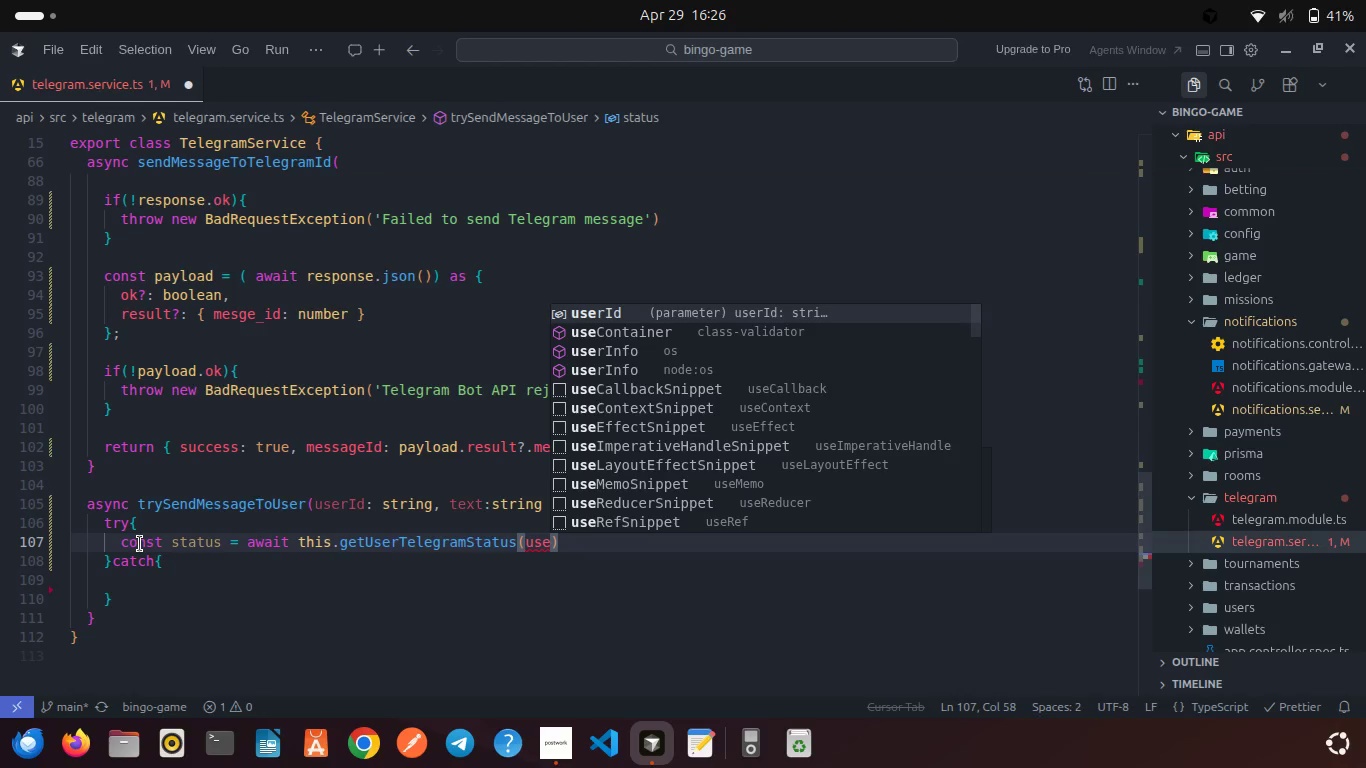 
key(Enter)
 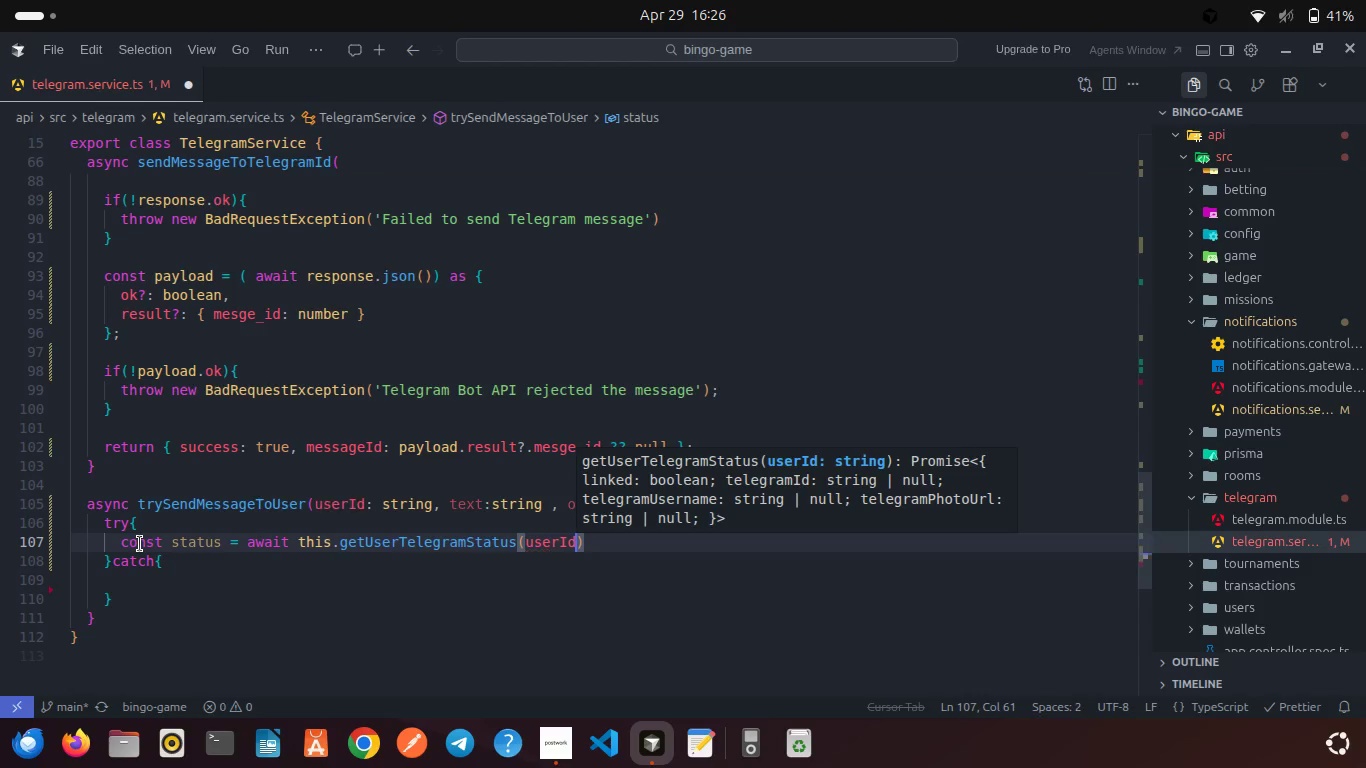 
key(ArrowRight)
 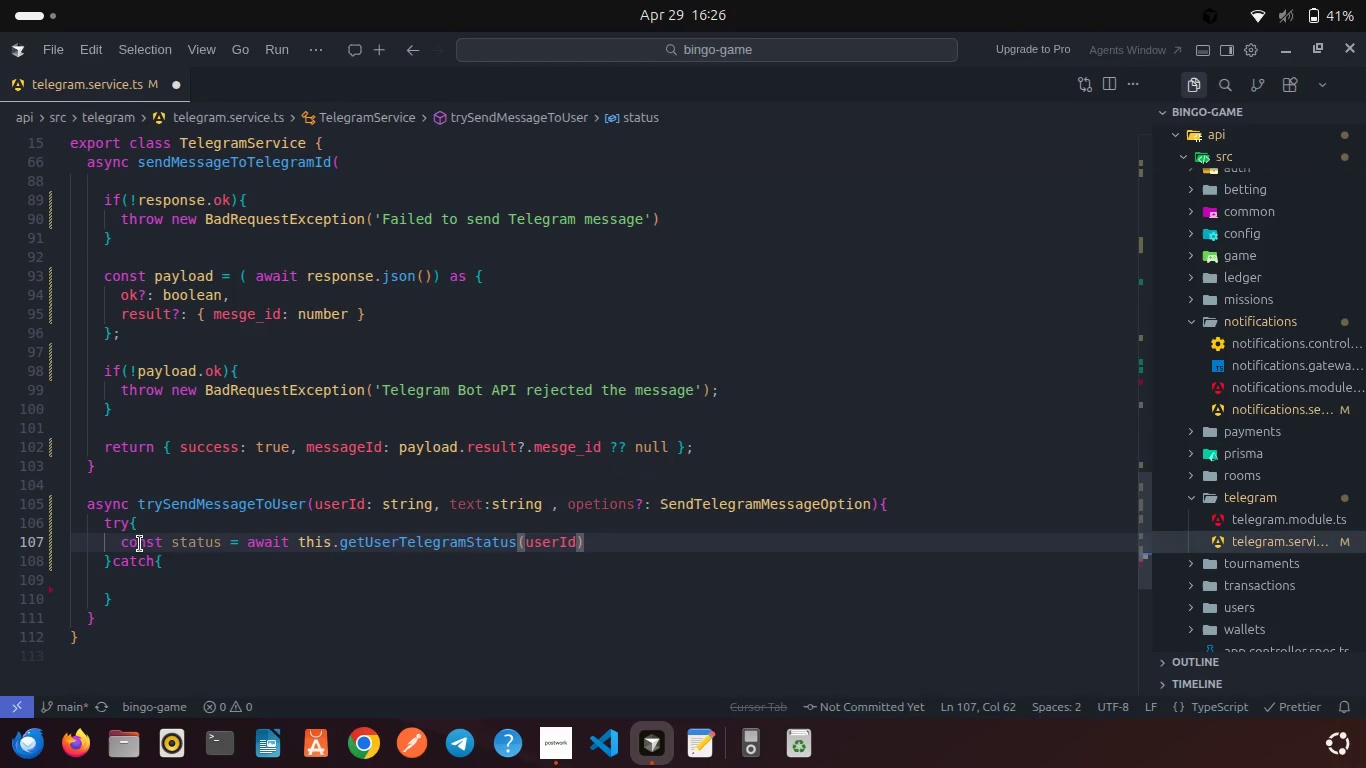 
key(Semicolon)
 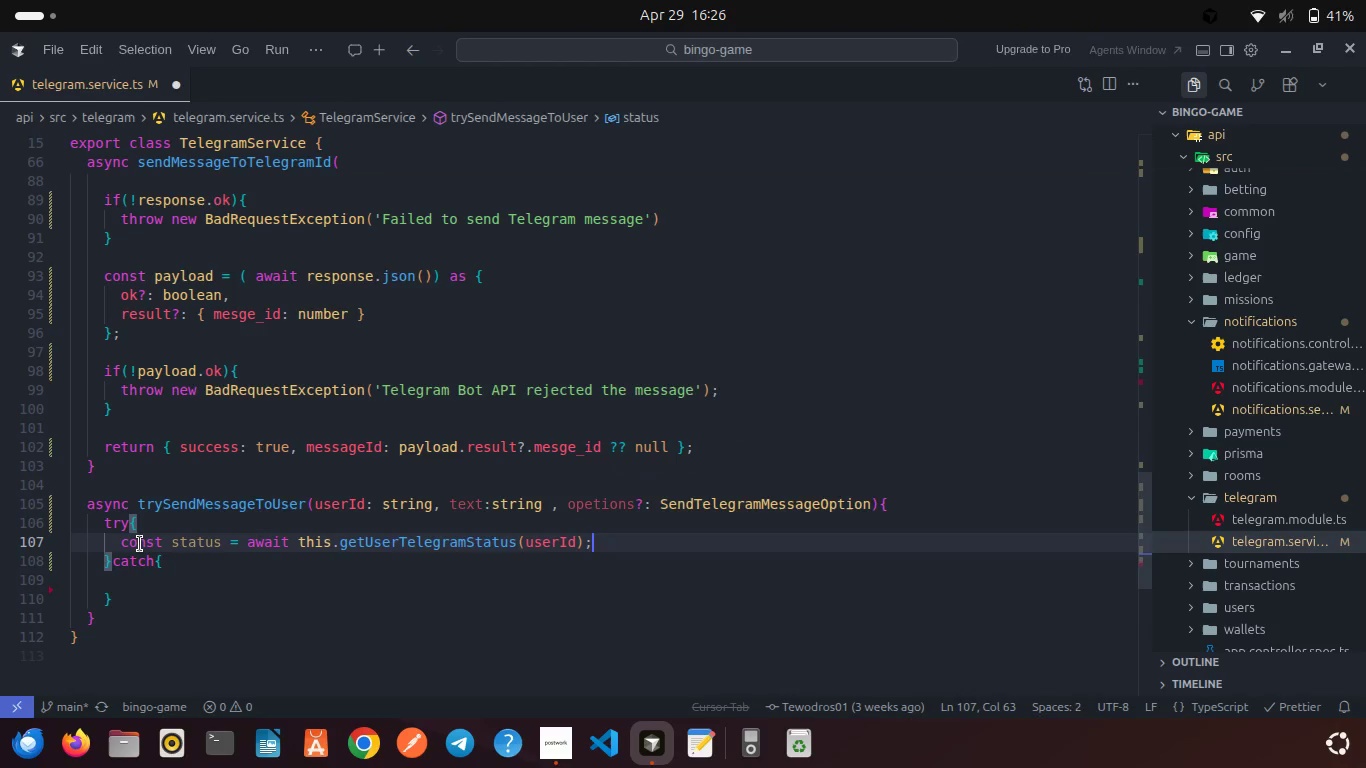 
key(Enter)
 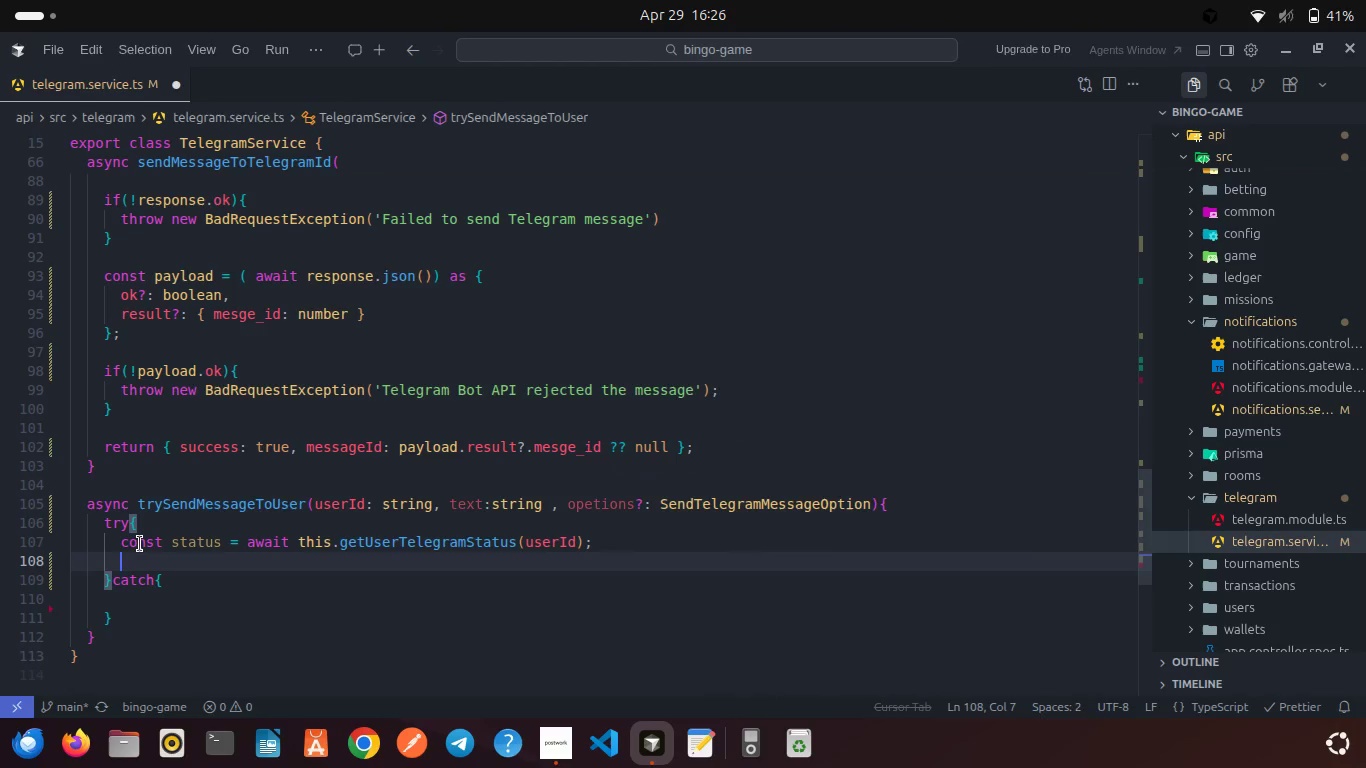 
type(if()
 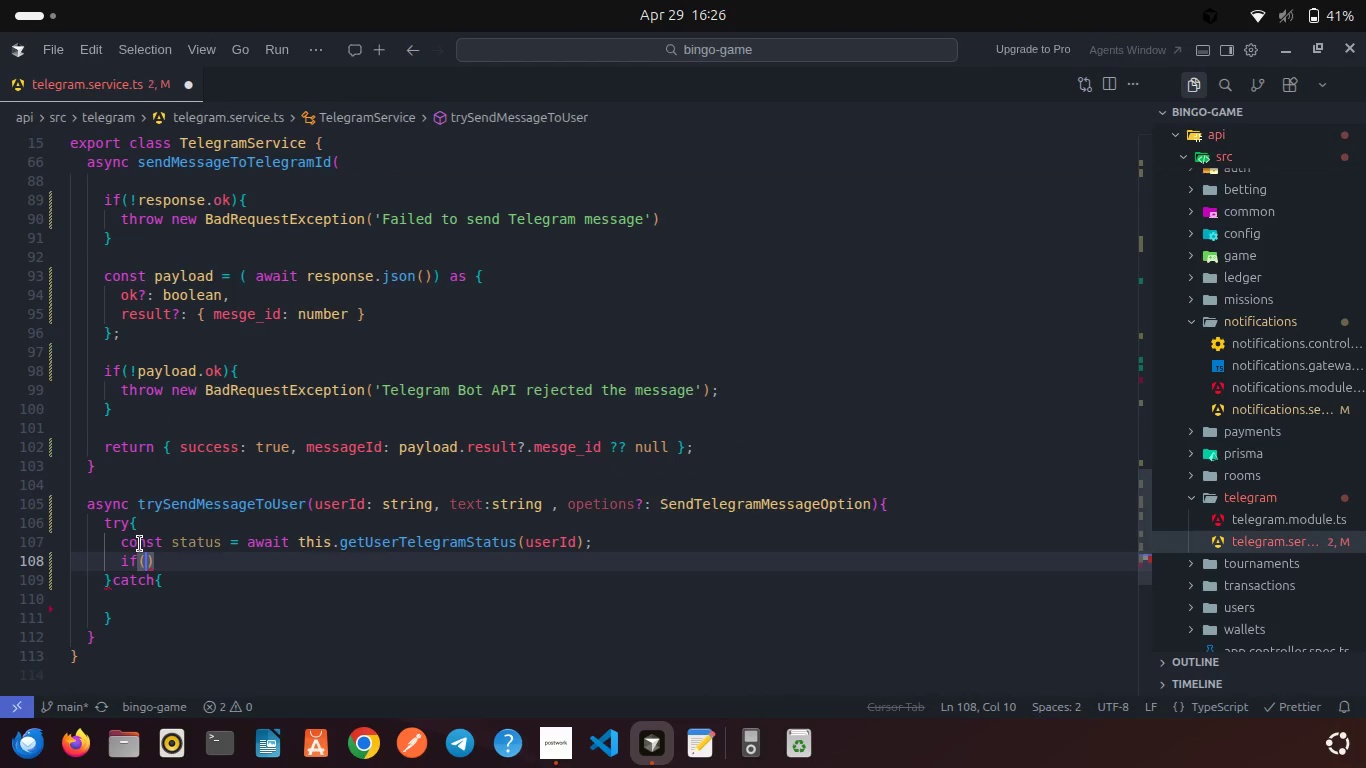 
type(!st)
 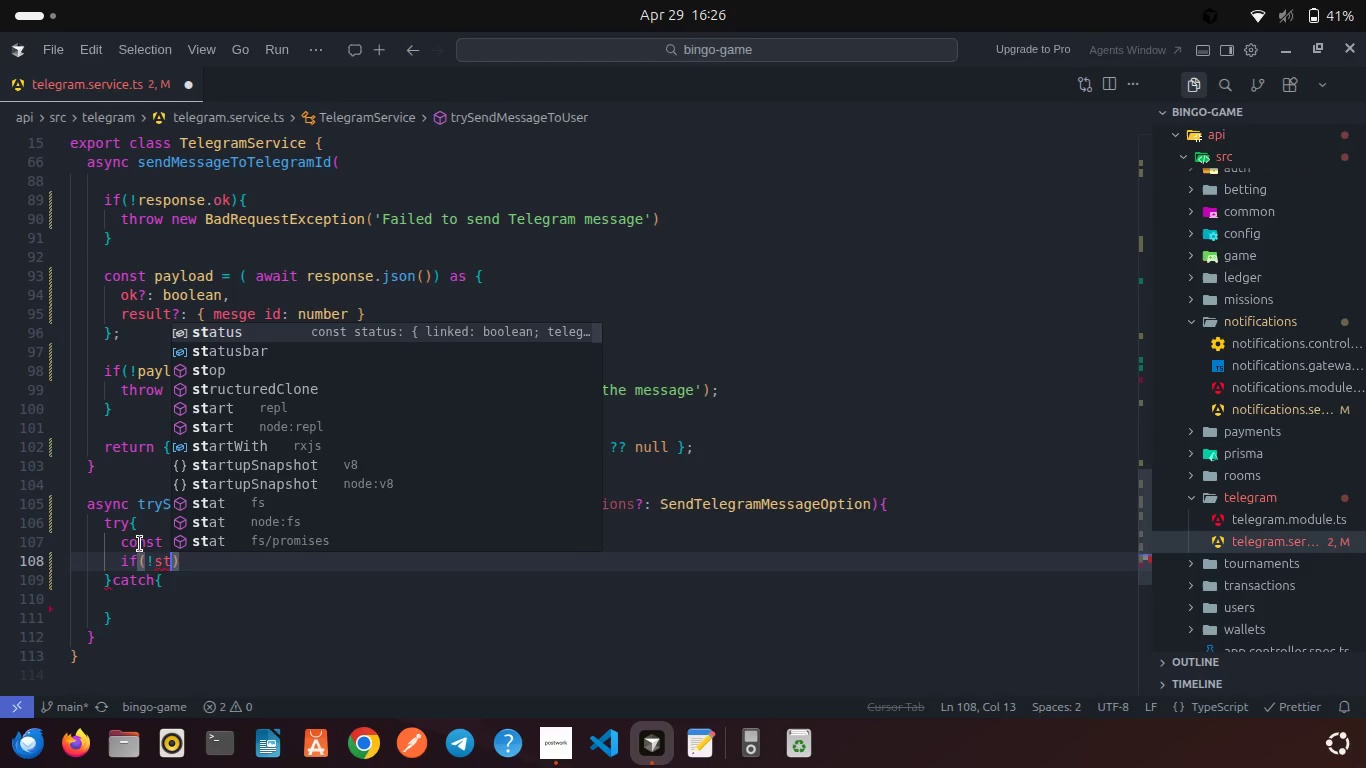 
key(Enter)
 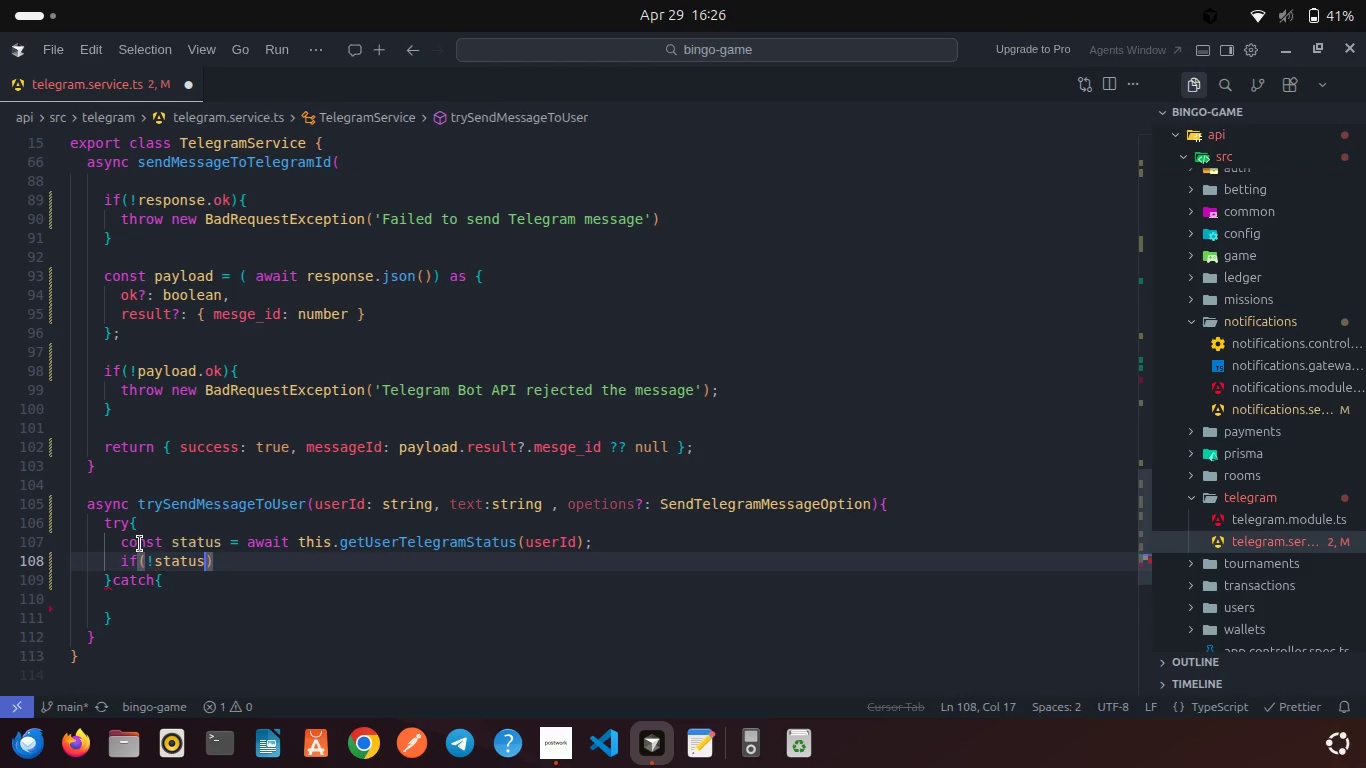 
type(.li)
 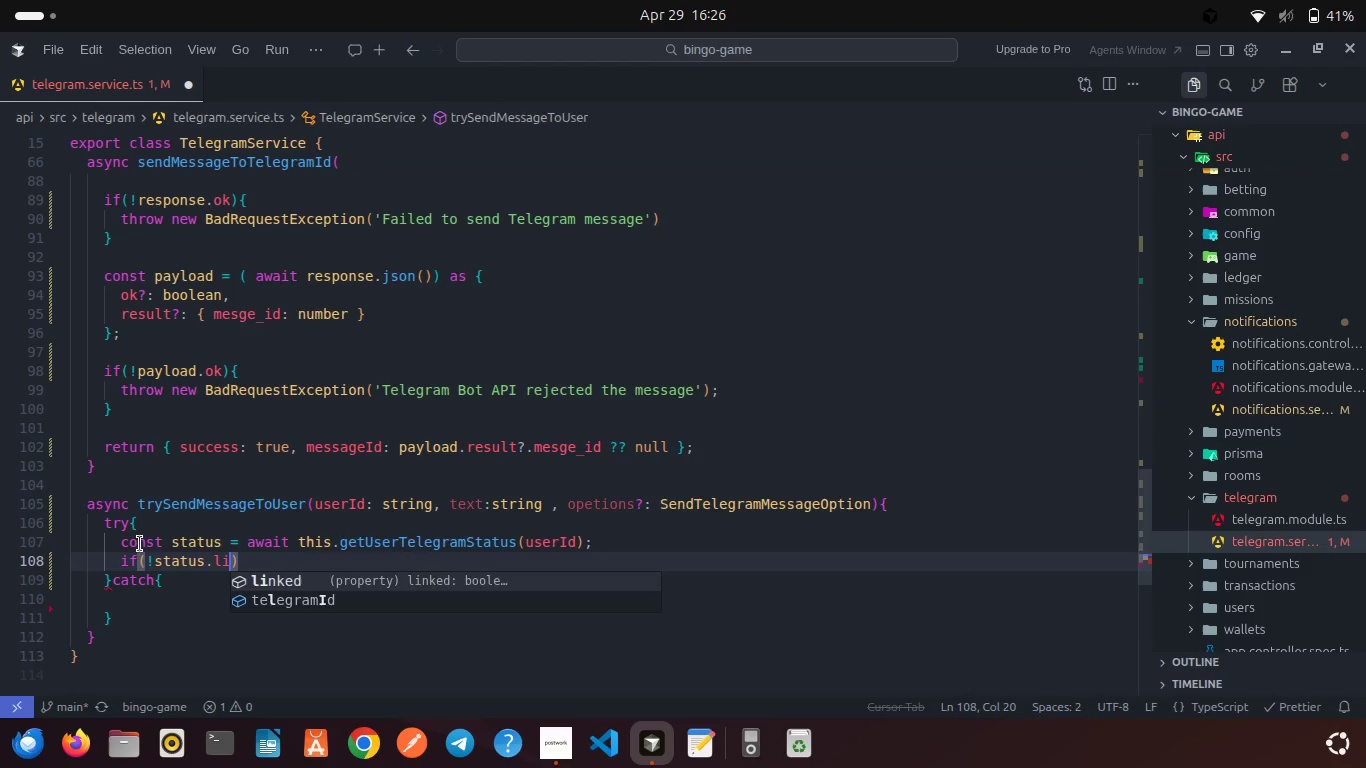 
key(Enter)
 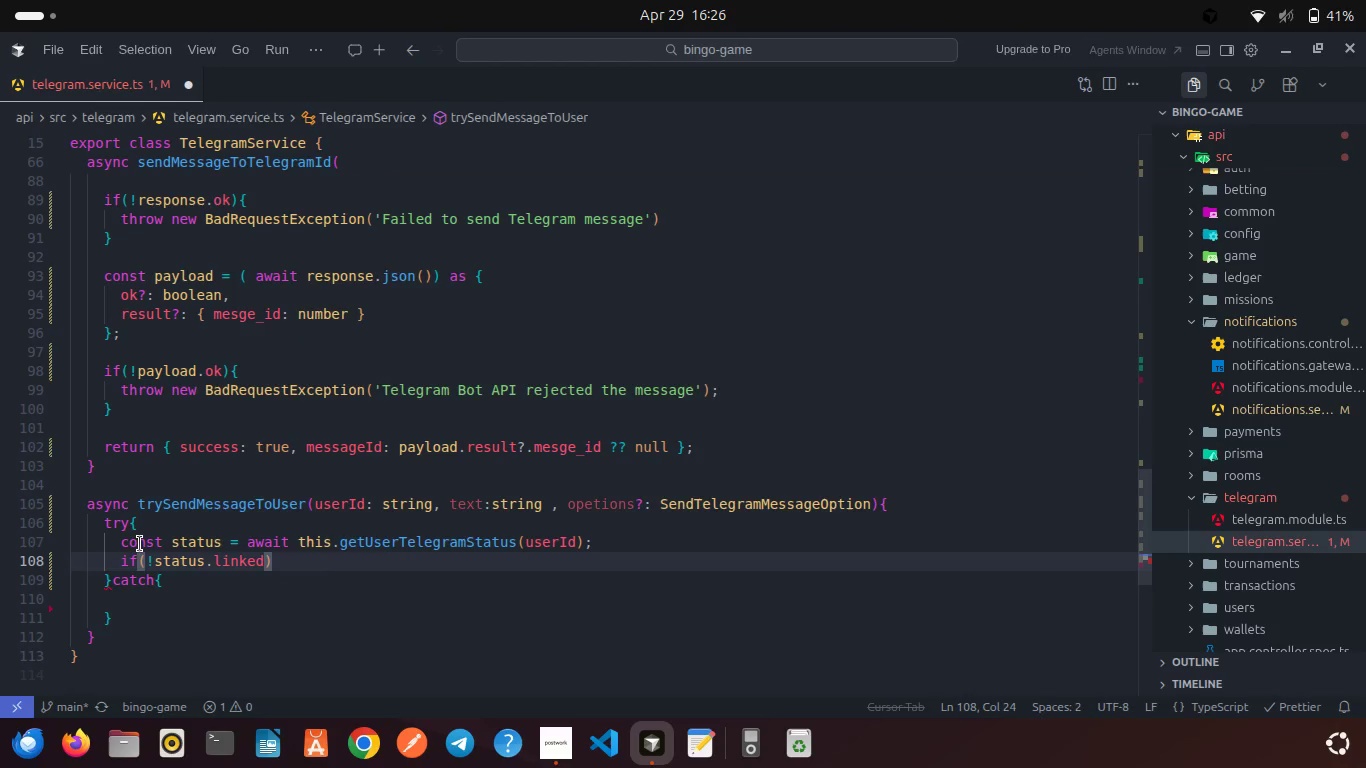 
type( || !st)
 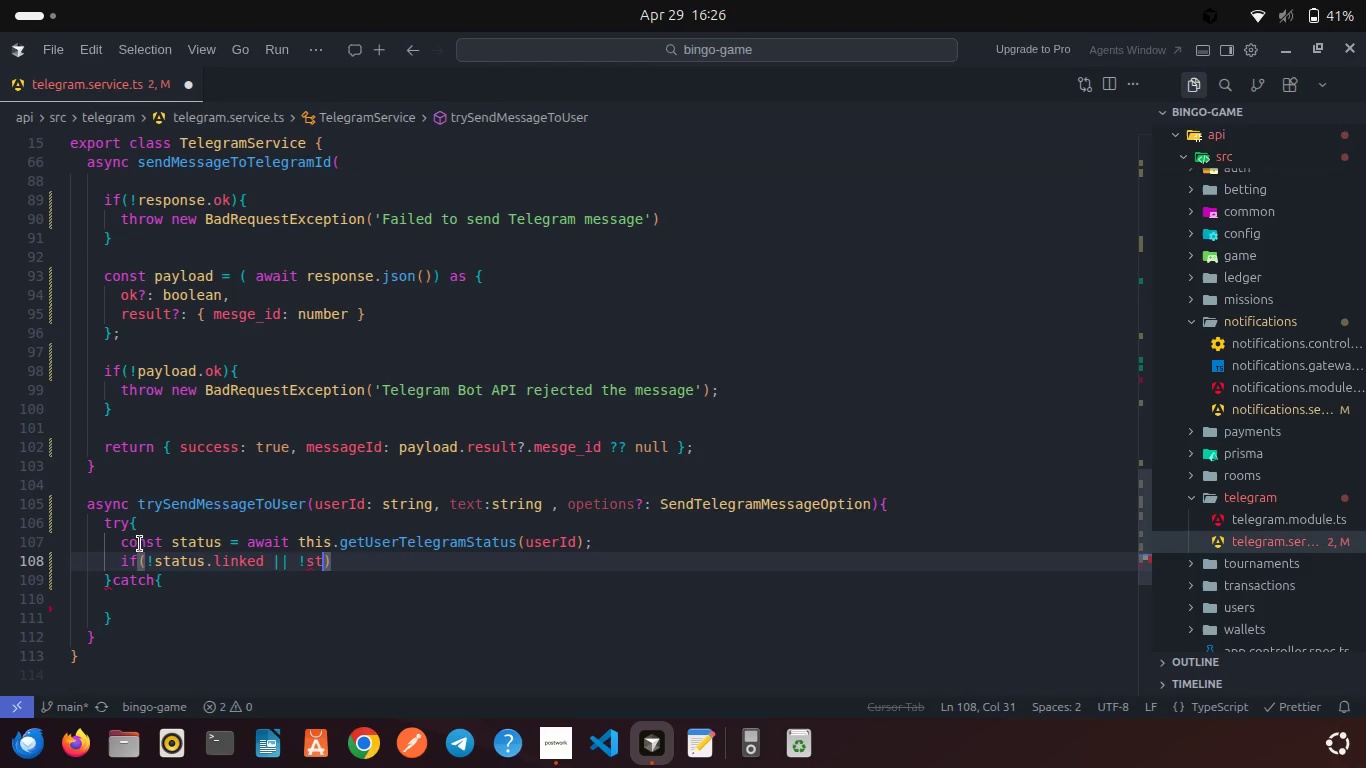 
key(Enter)
 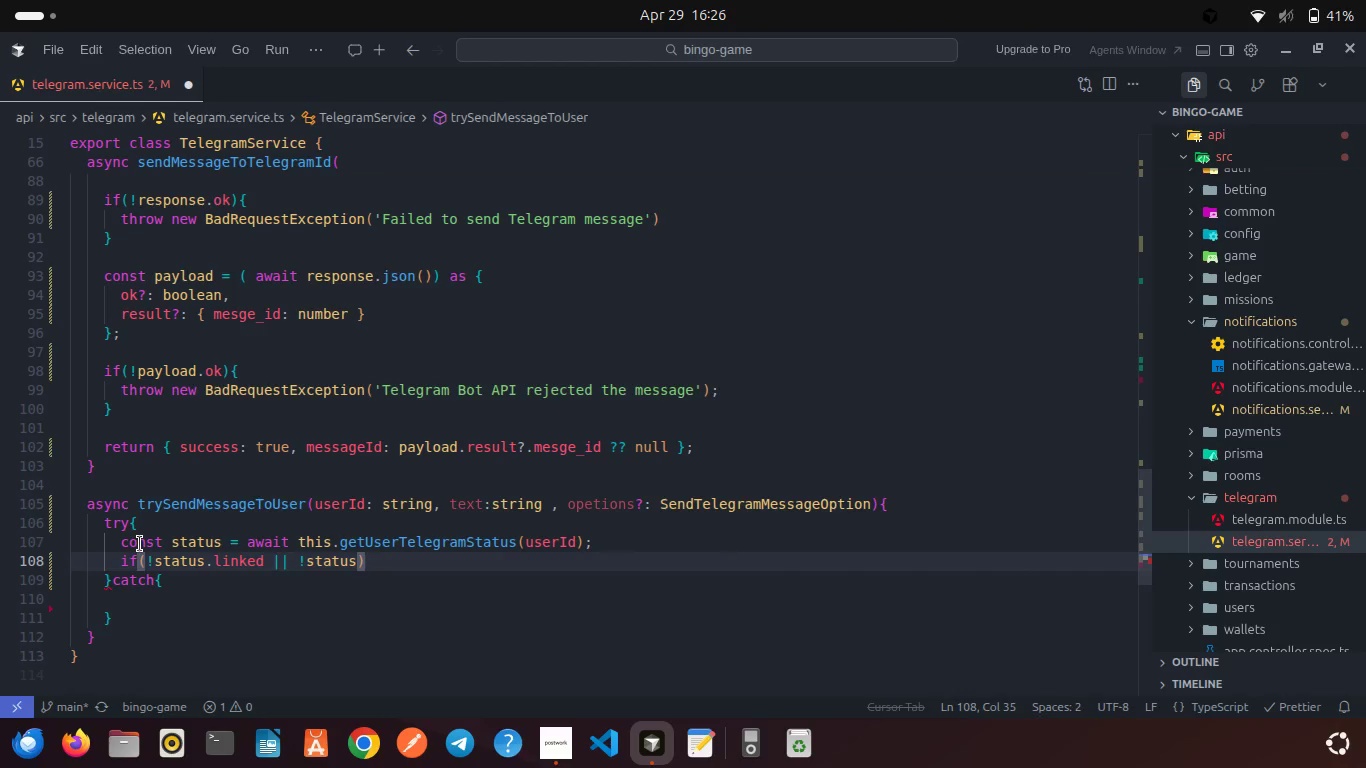 
type(.te)
 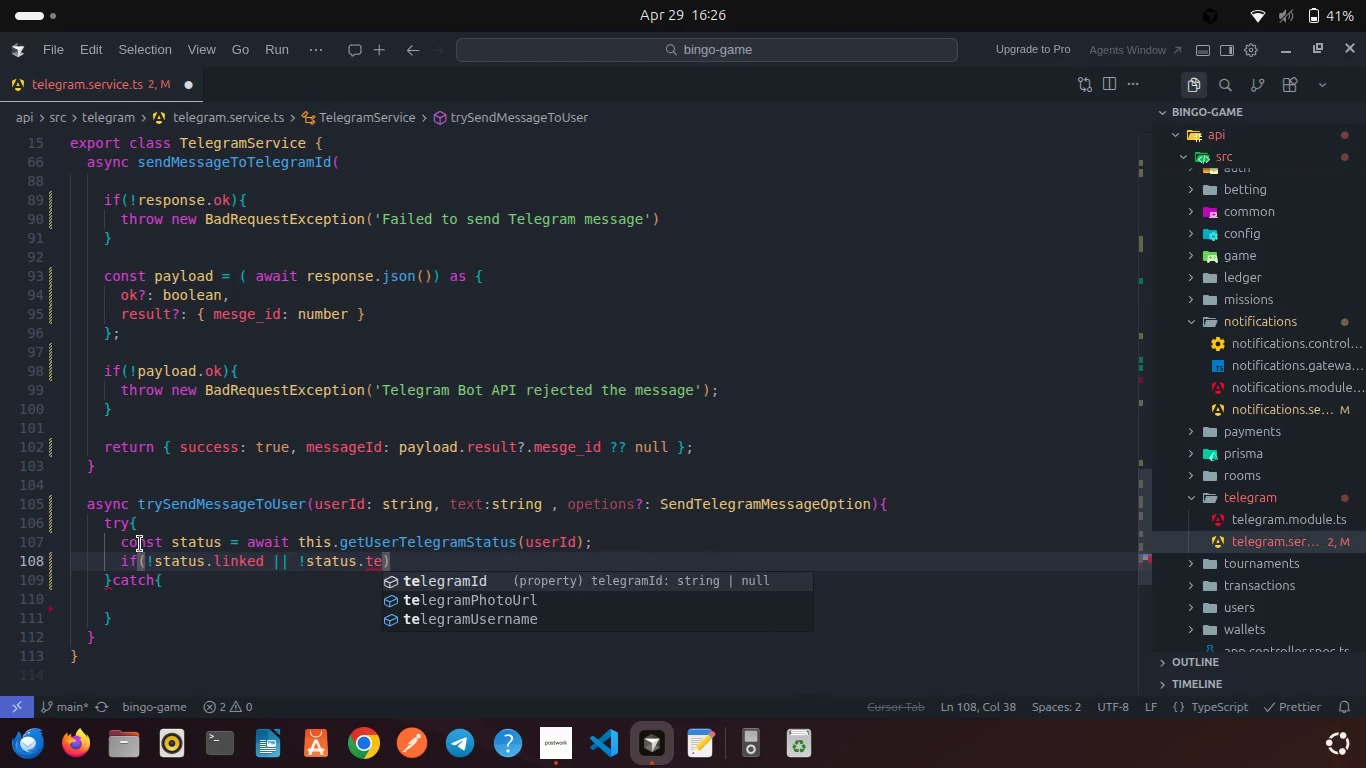 
key(Enter)
 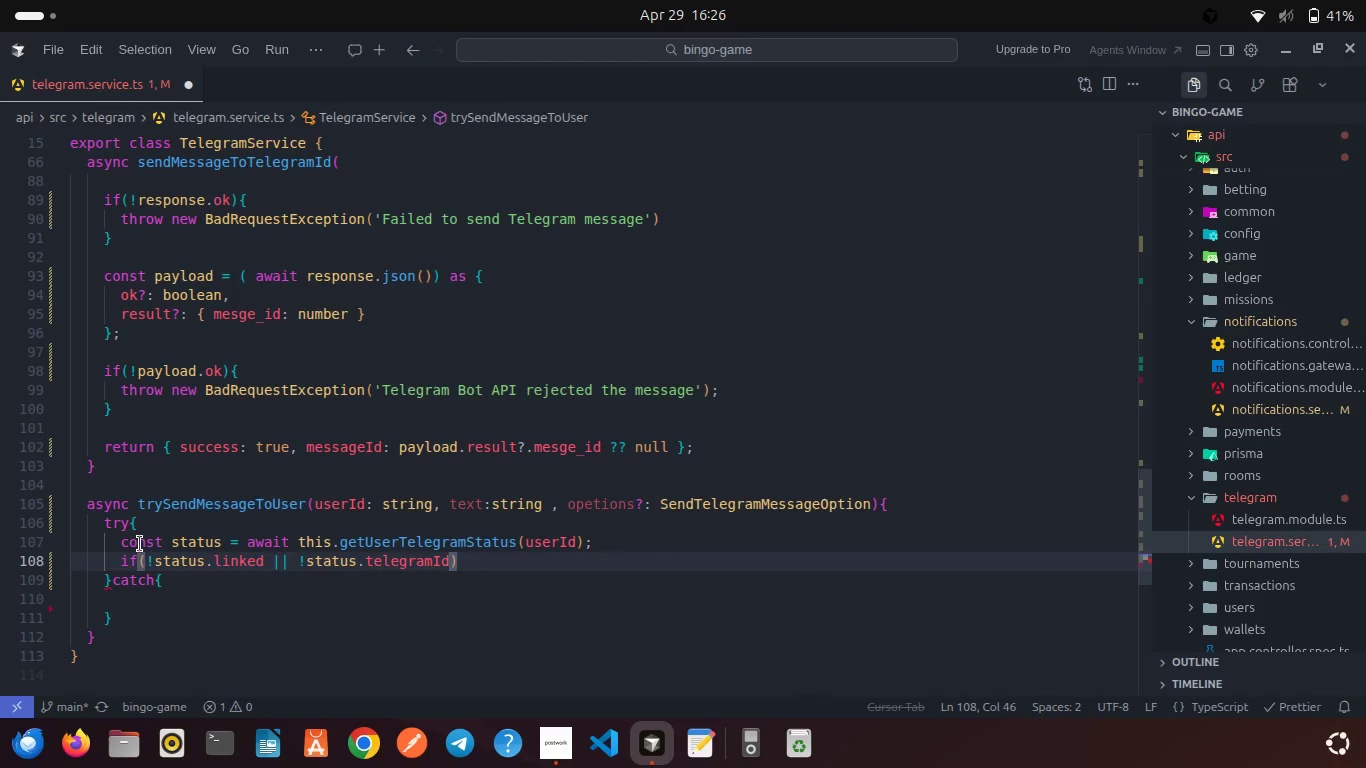 
key(ArrowRight)
 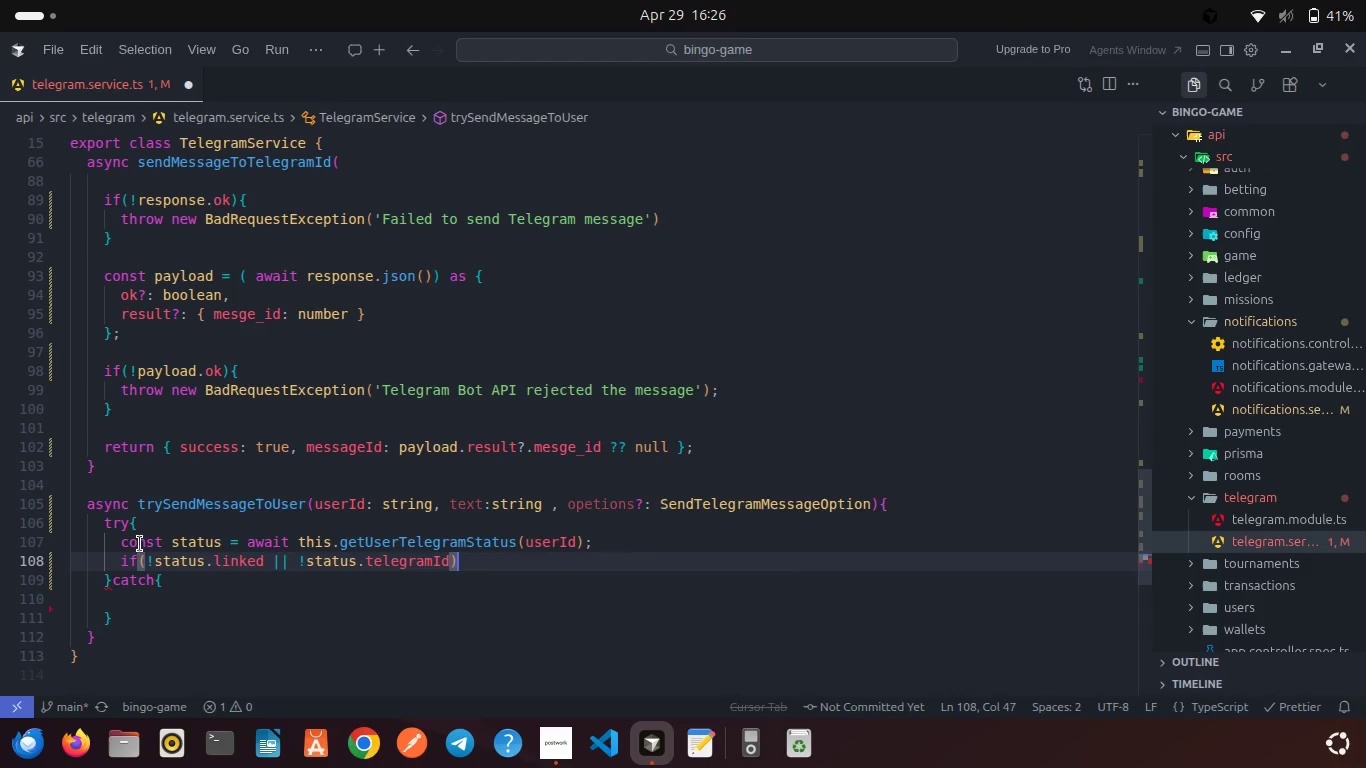 
type( retur)
 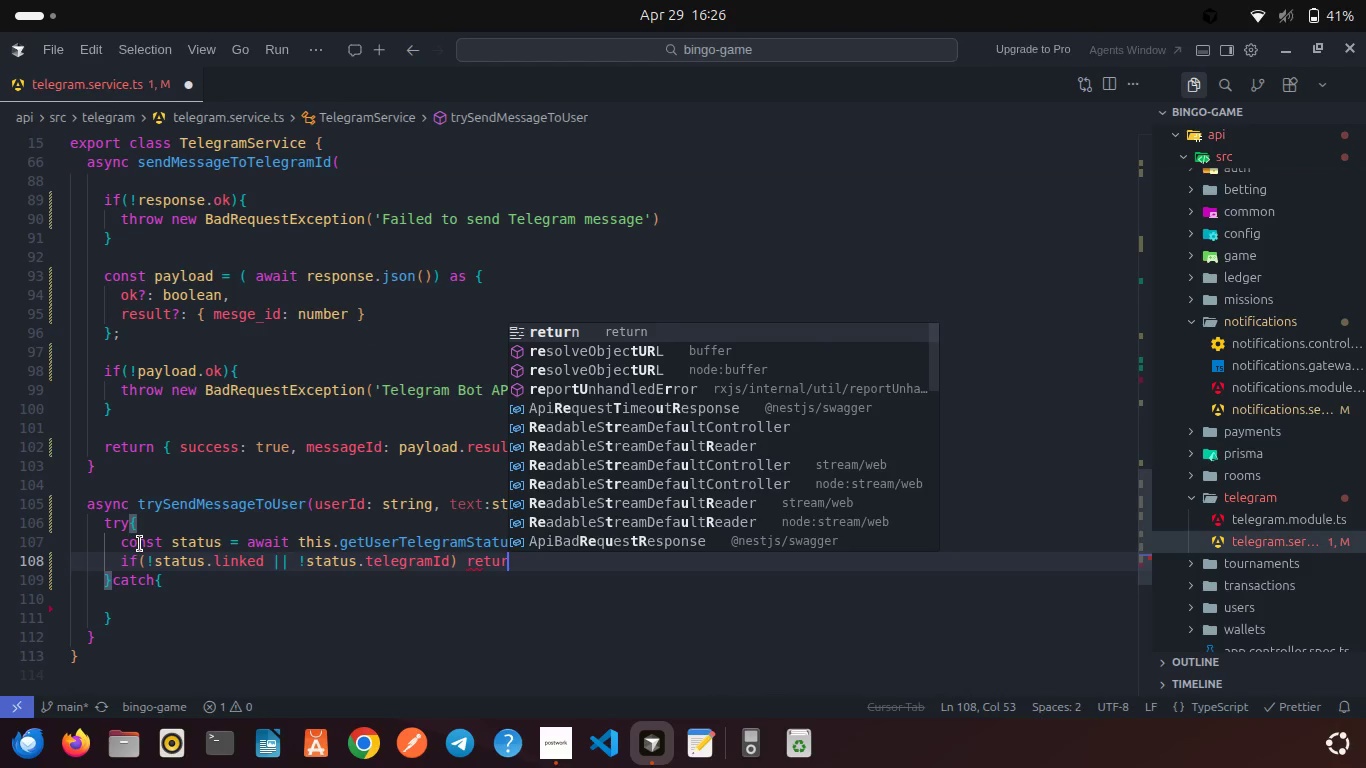 
key(Enter)
 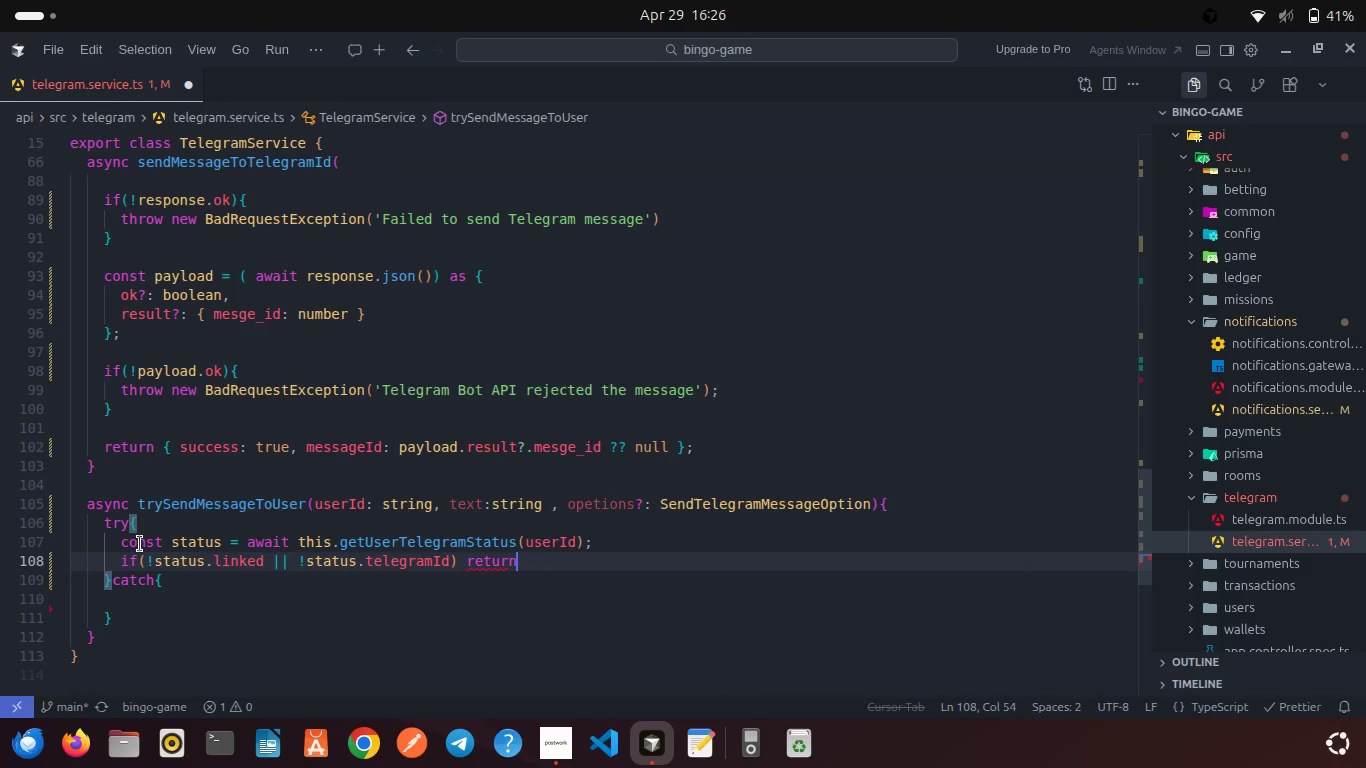 
type( { succes: false )
 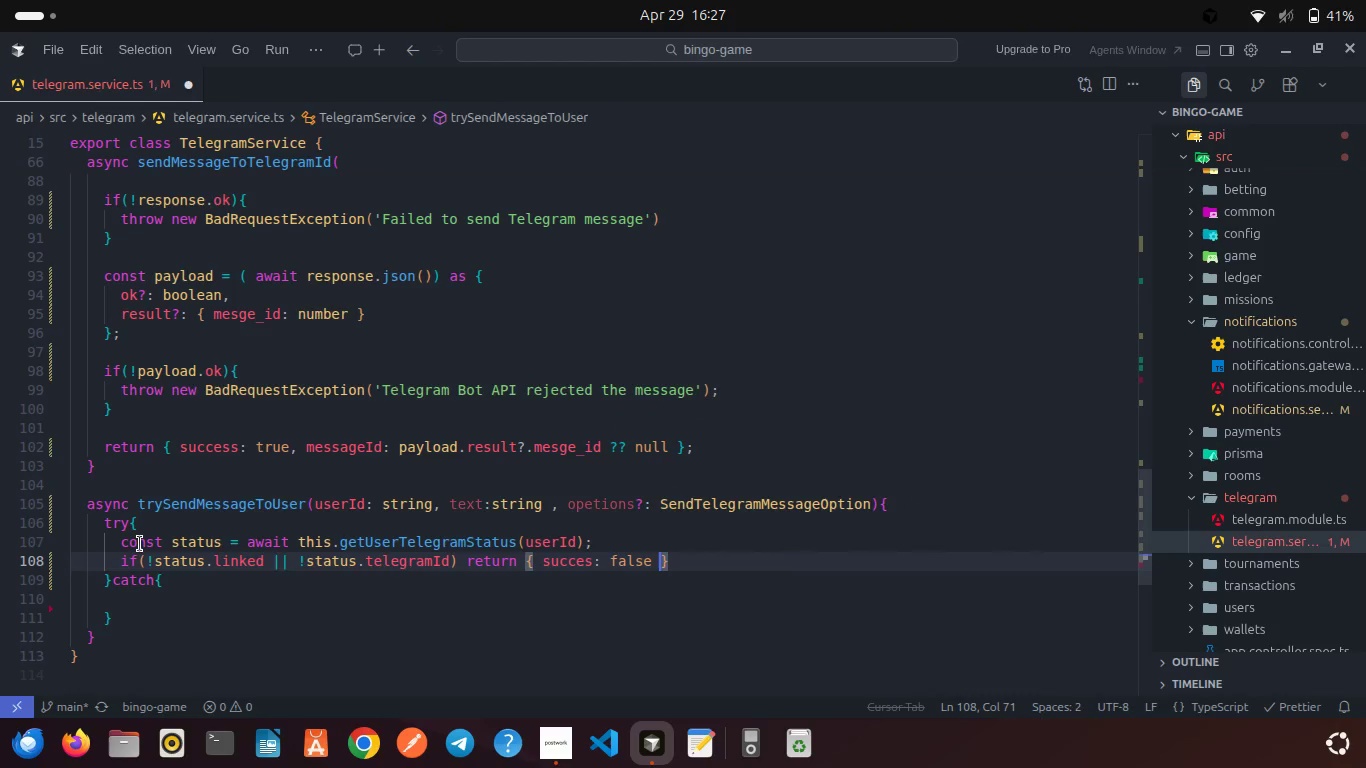 
key(ArrowRight)
 